 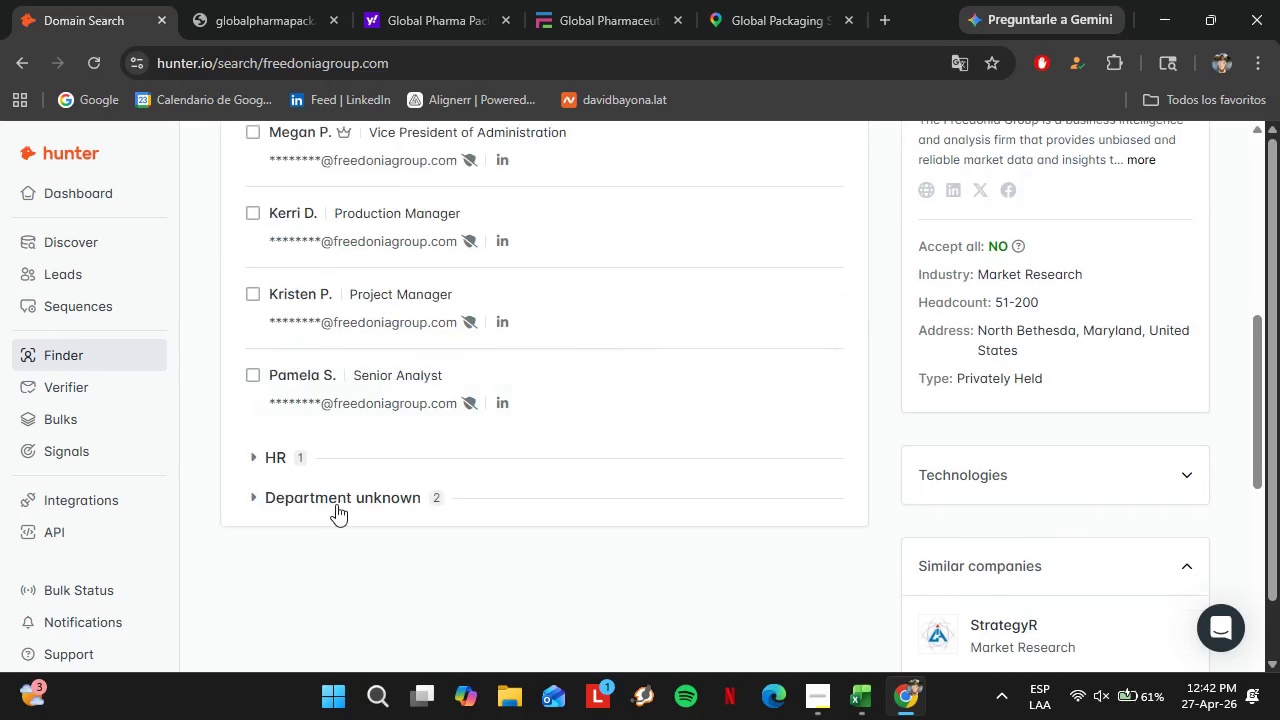 
left_click([322, 499])
 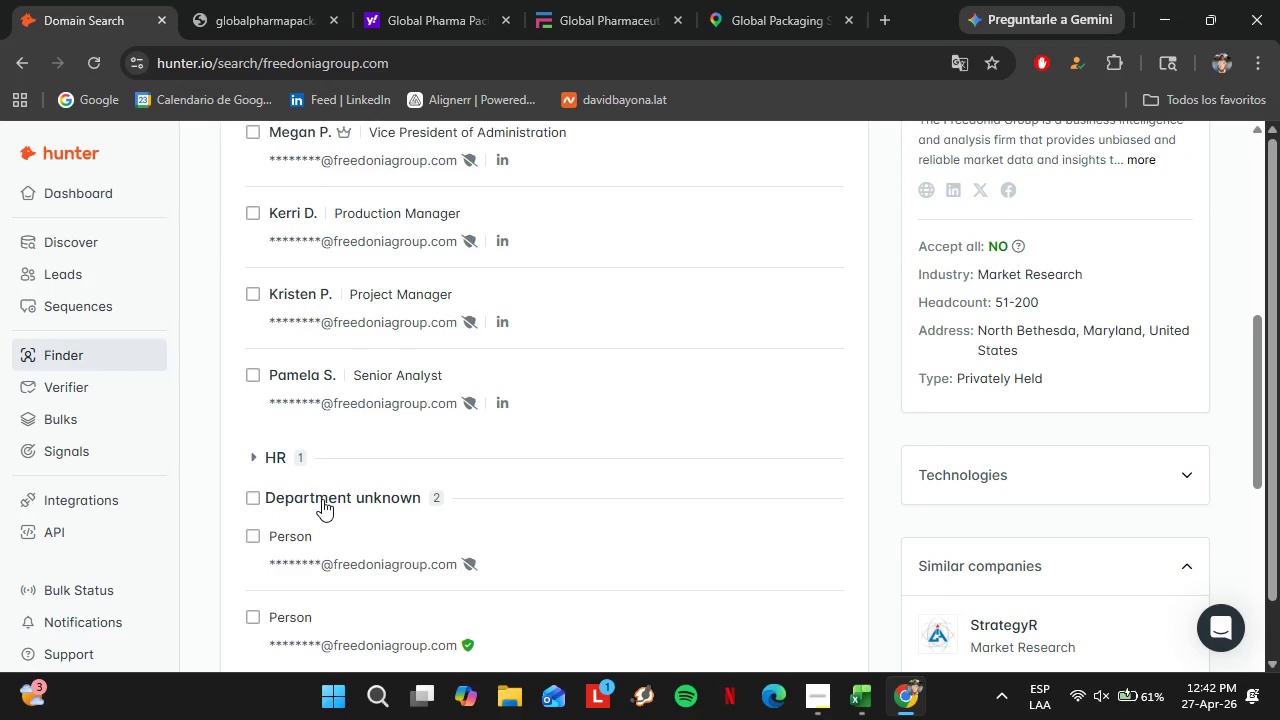 
left_click([322, 499])
 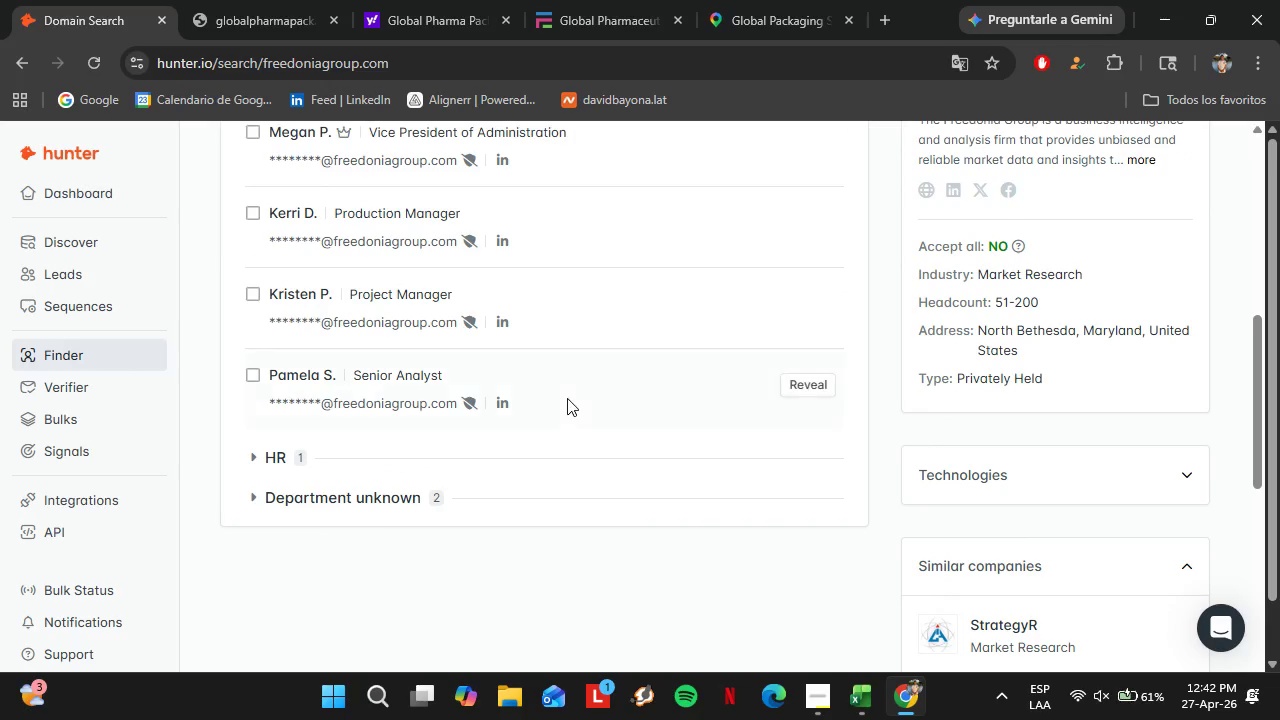 
scroll: coordinate [567, 397], scroll_direction: up, amount: 3.0
 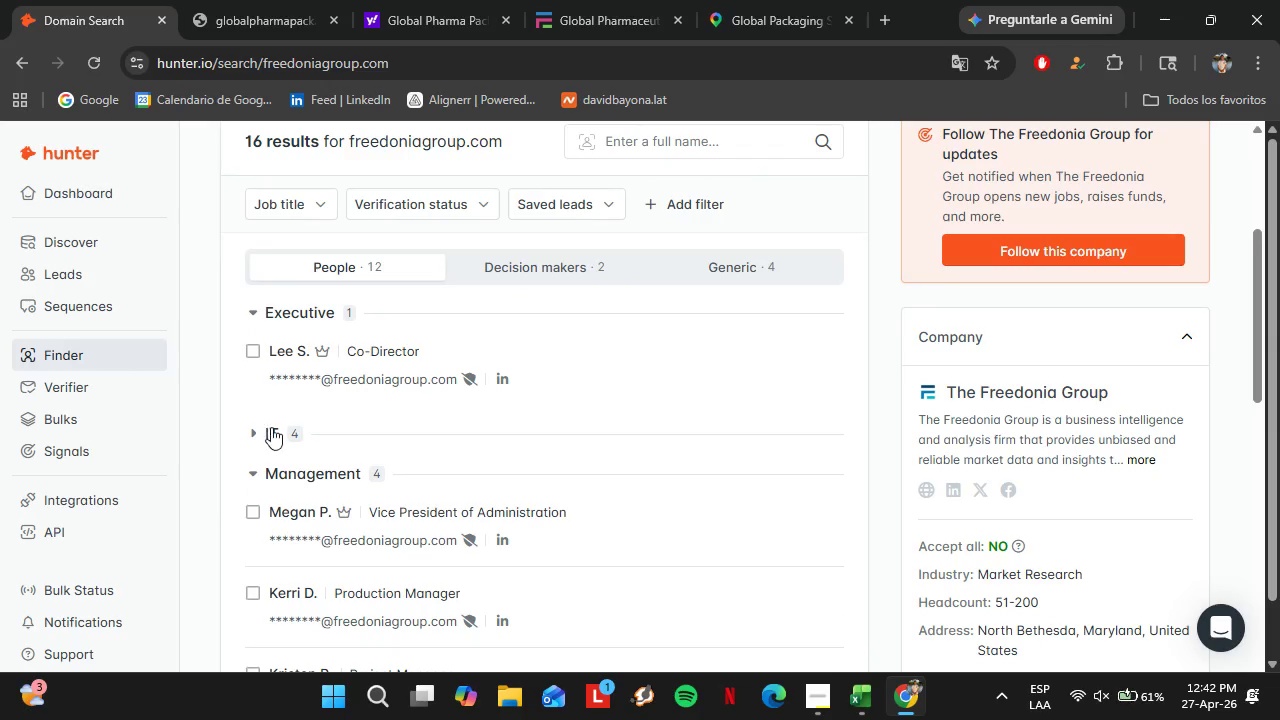 
left_click([272, 428])
 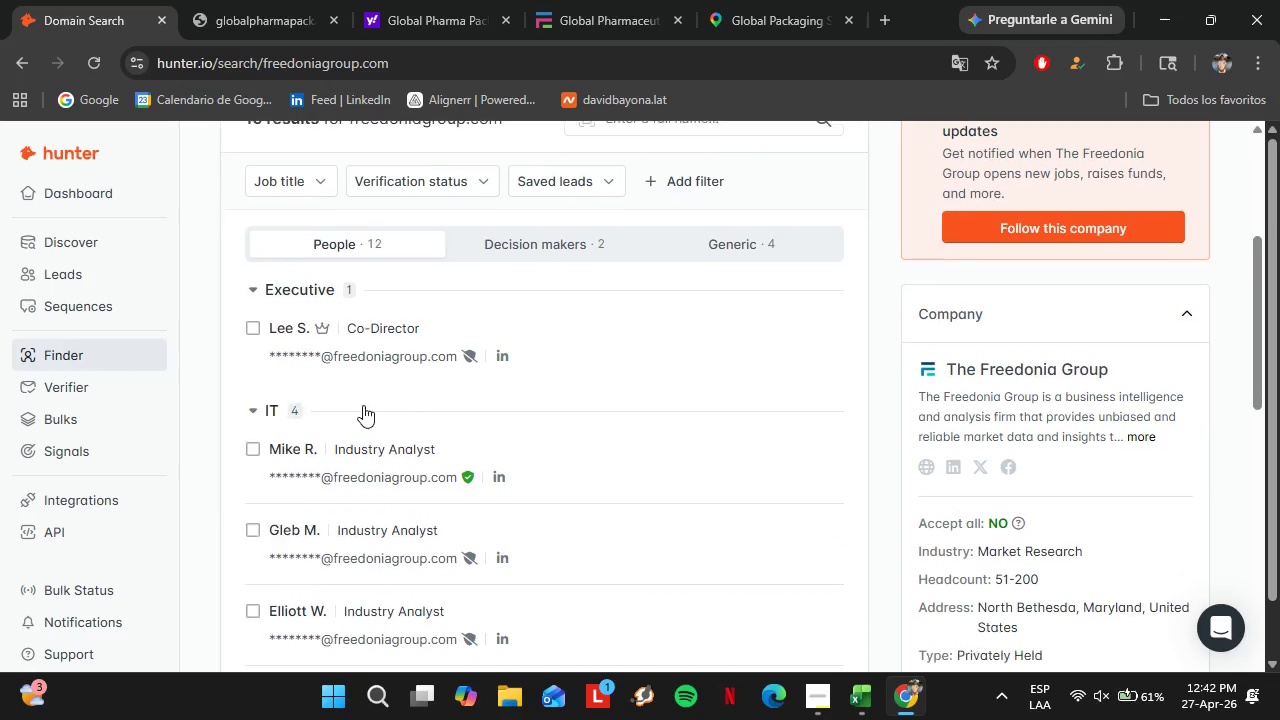 
scroll: coordinate [363, 405], scroll_direction: down, amount: 2.0
 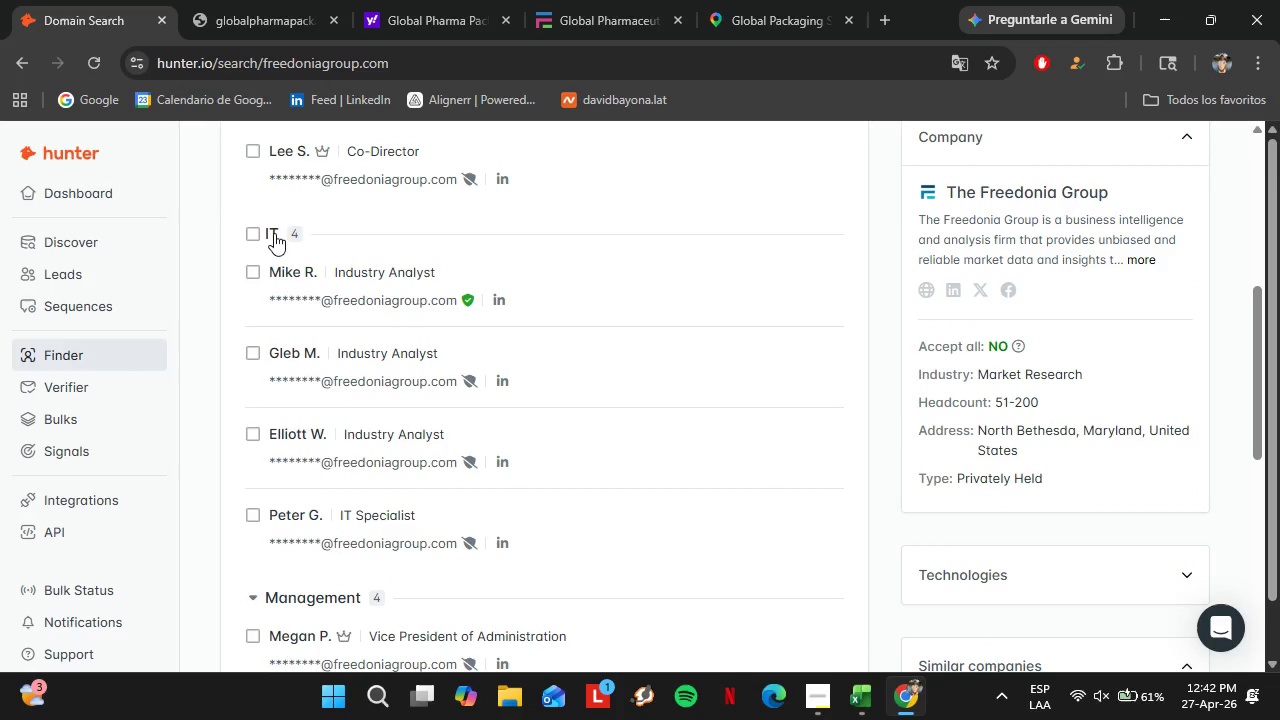 
left_click([274, 232])
 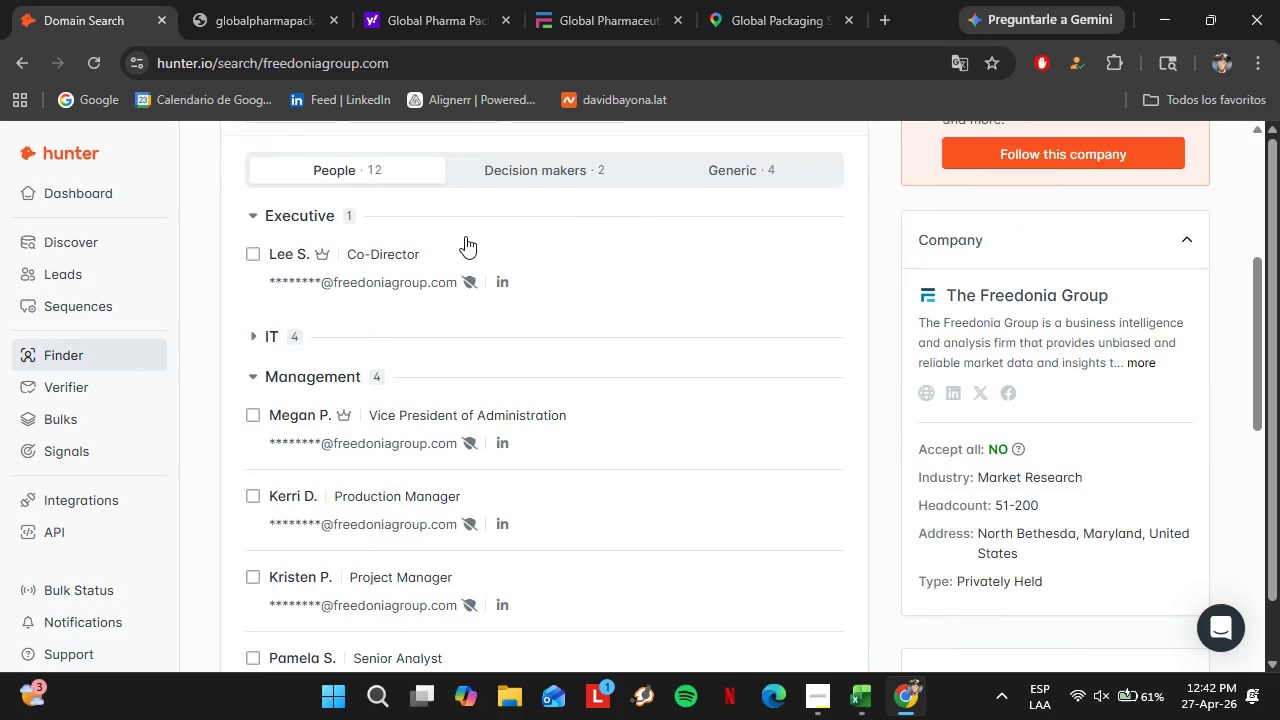 
scroll: coordinate [465, 236], scroll_direction: up, amount: 3.0
 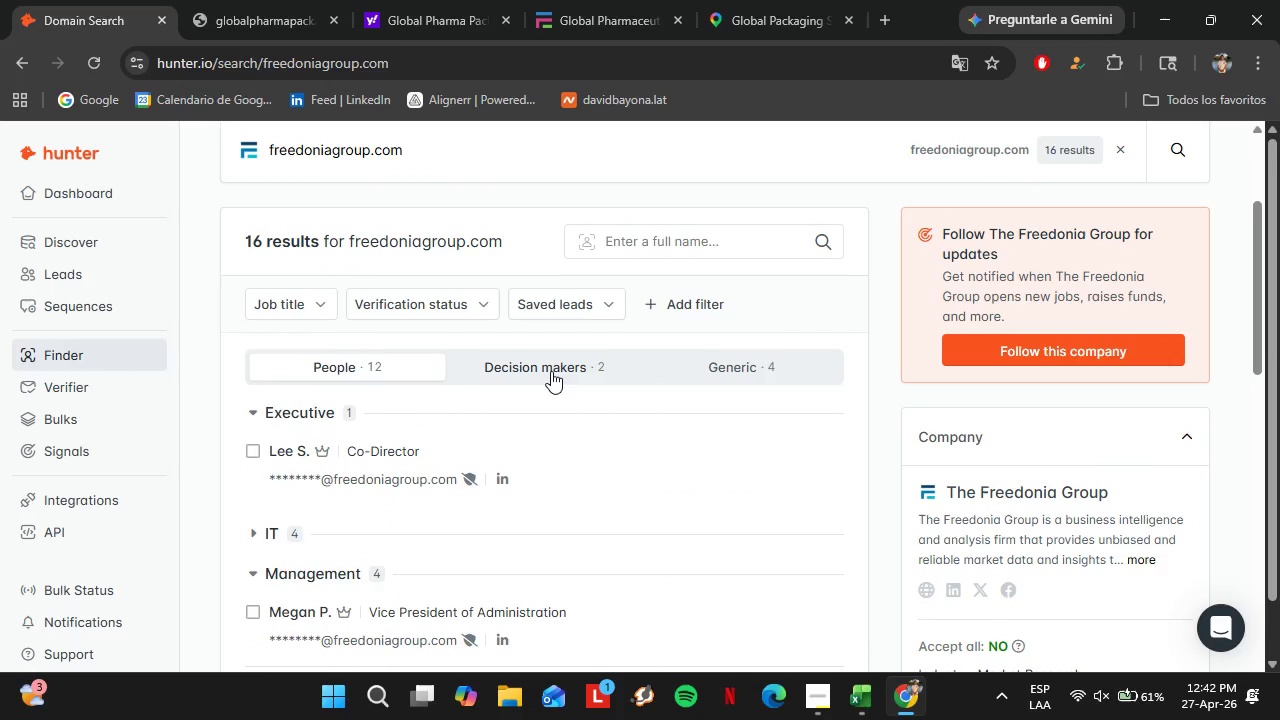 
left_click([551, 371])
 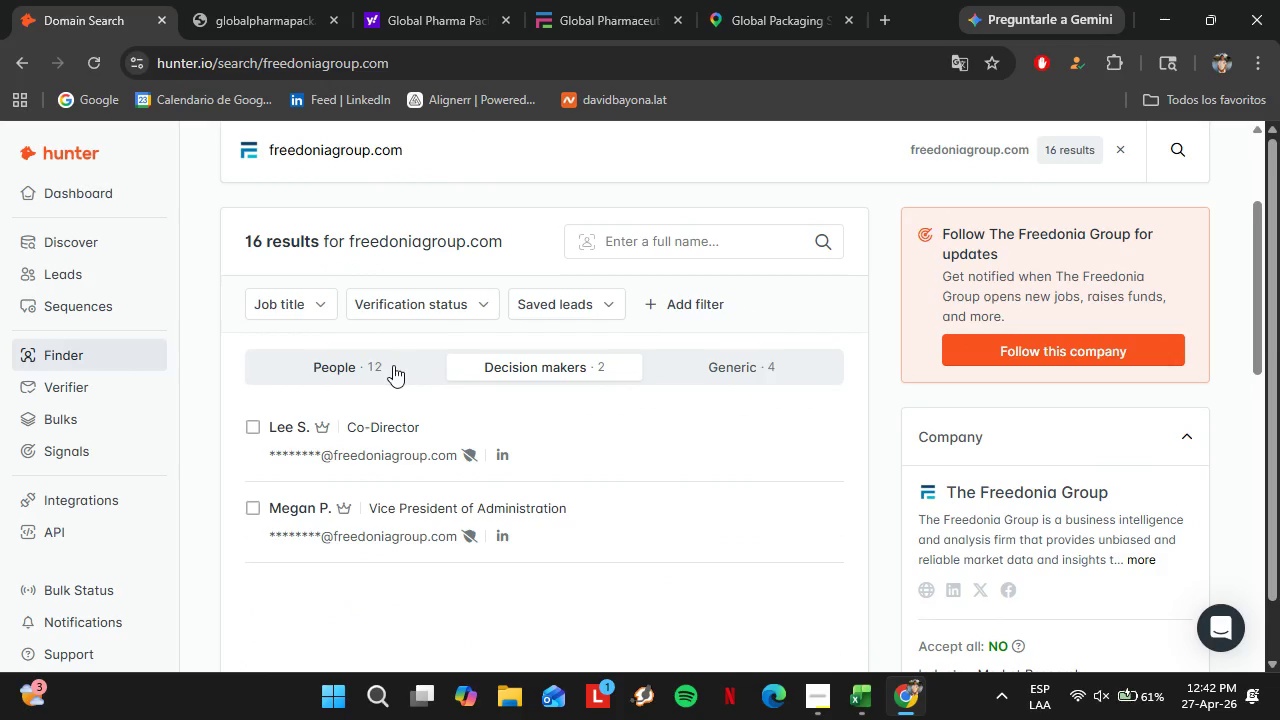 
left_click([393, 366])
 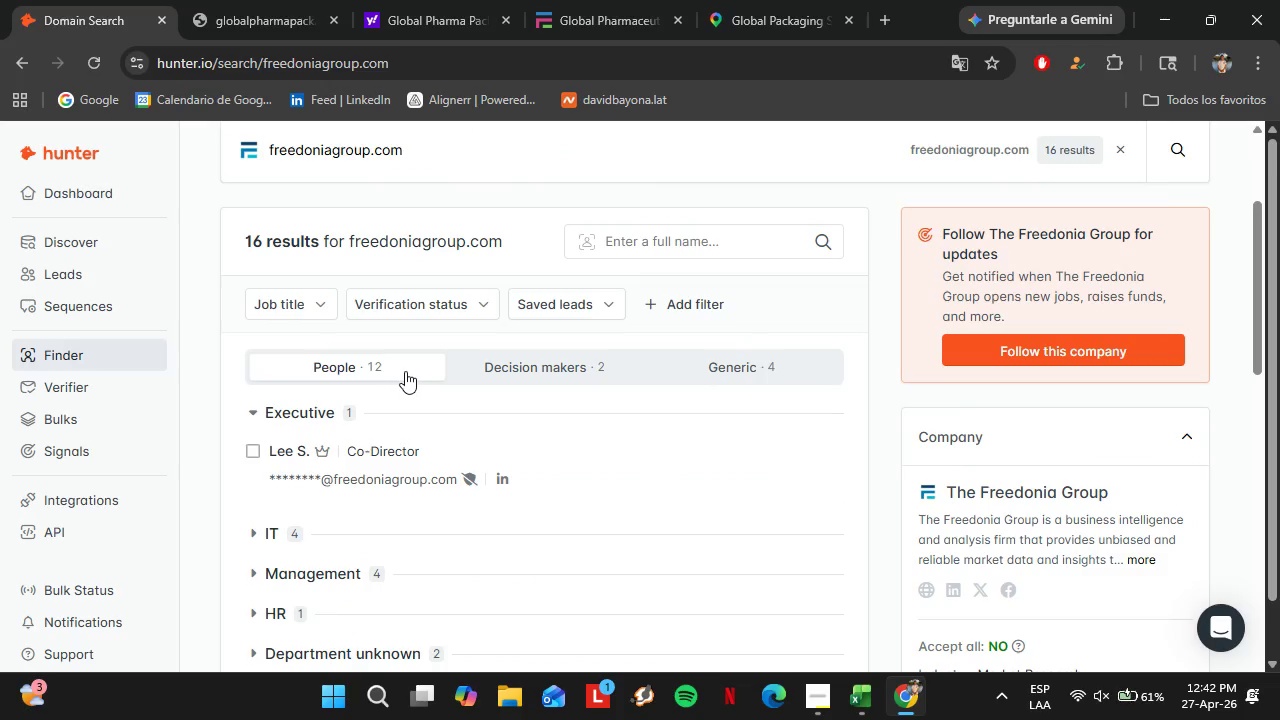 
scroll: coordinate [405, 371], scroll_direction: up, amount: 2.0
 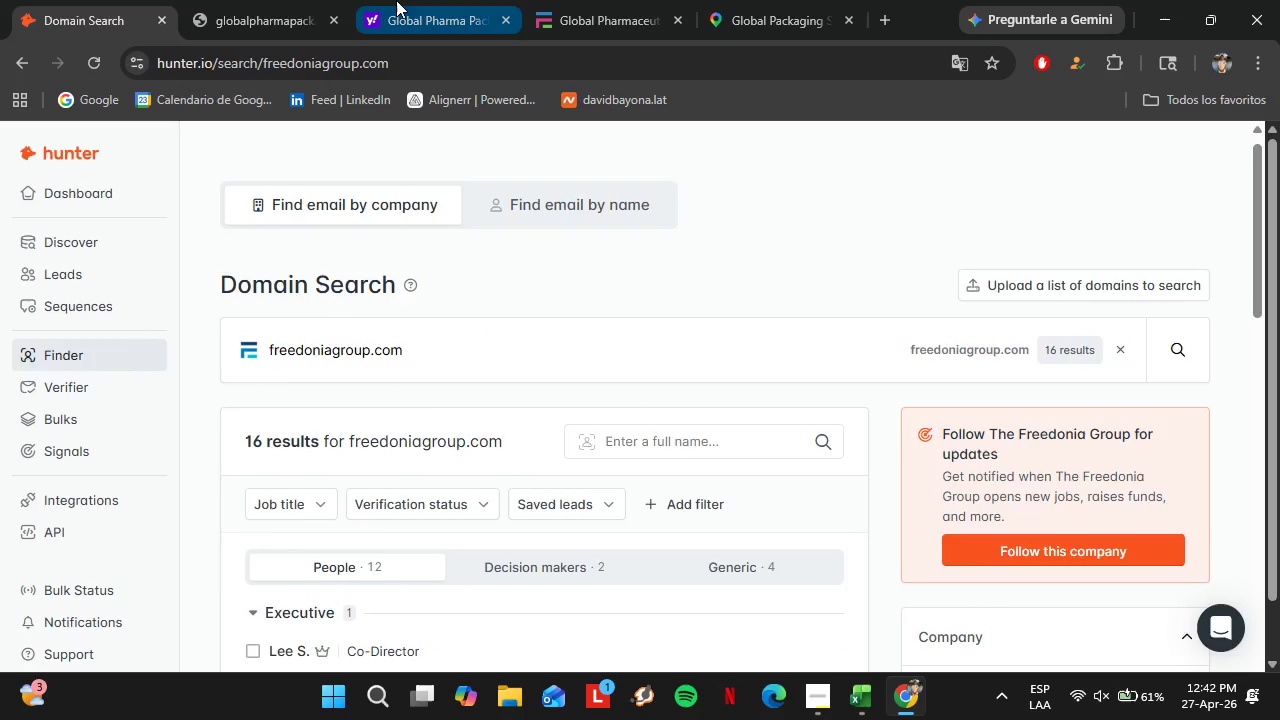 
left_click([396, 0])
 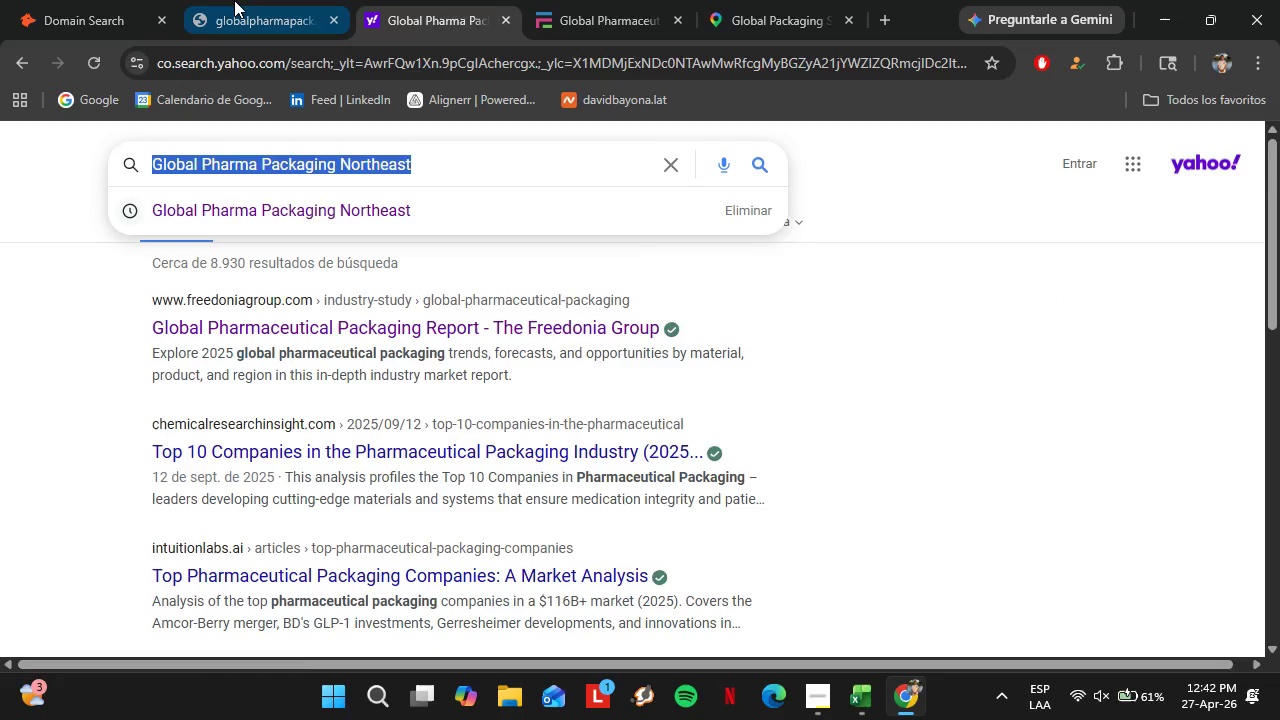 
left_click([234, 0])
 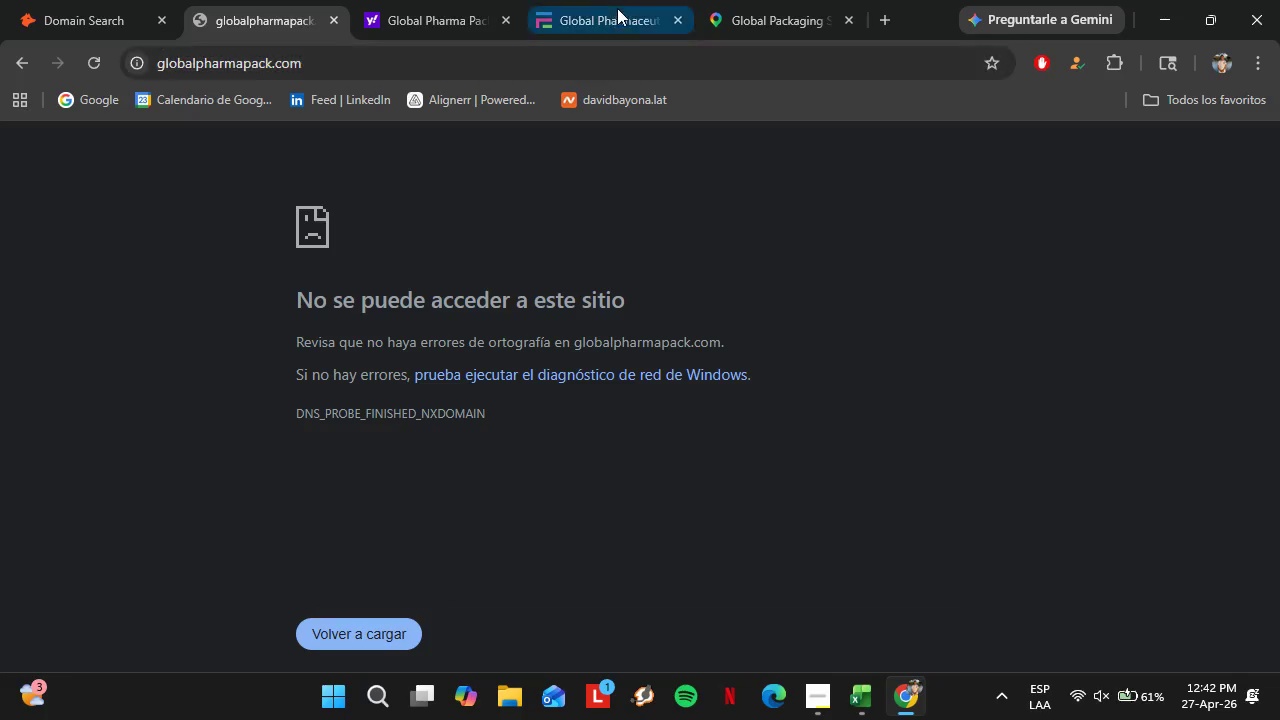 
left_click([618, 7])
 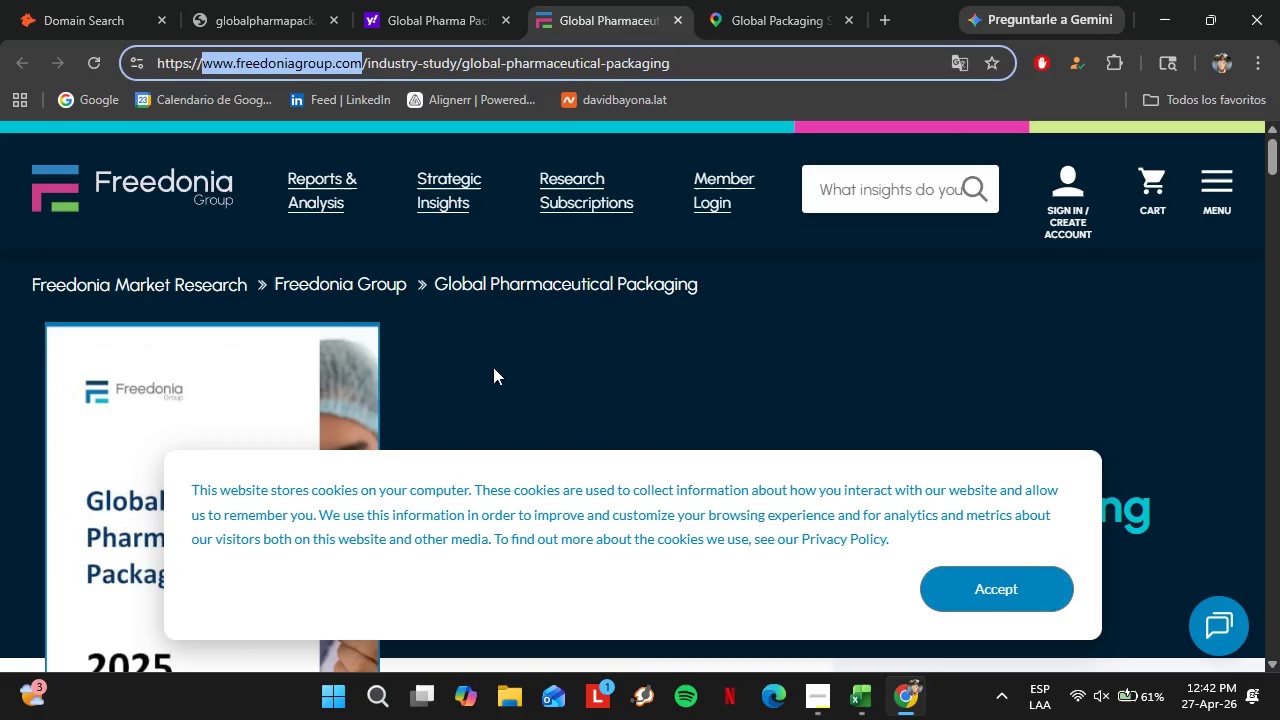 
left_click([493, 367])
 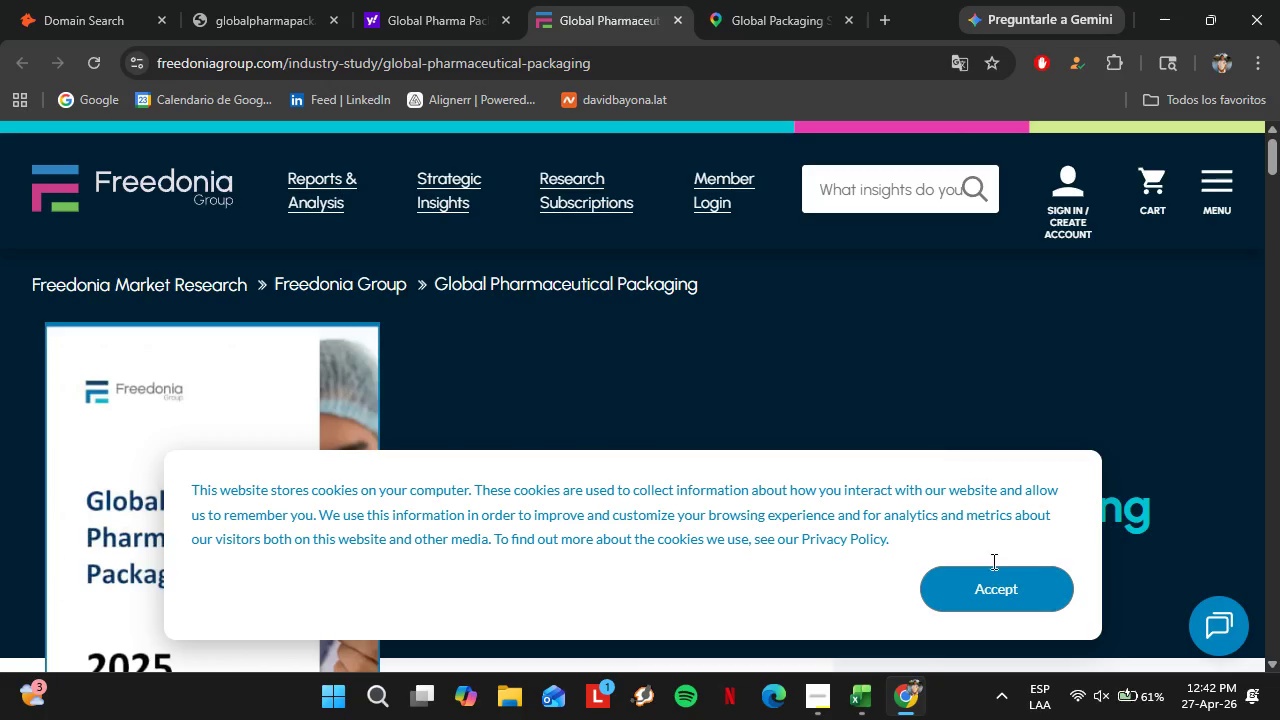 
scroll: coordinate [511, 370], scroll_direction: down, amount: 7.0
 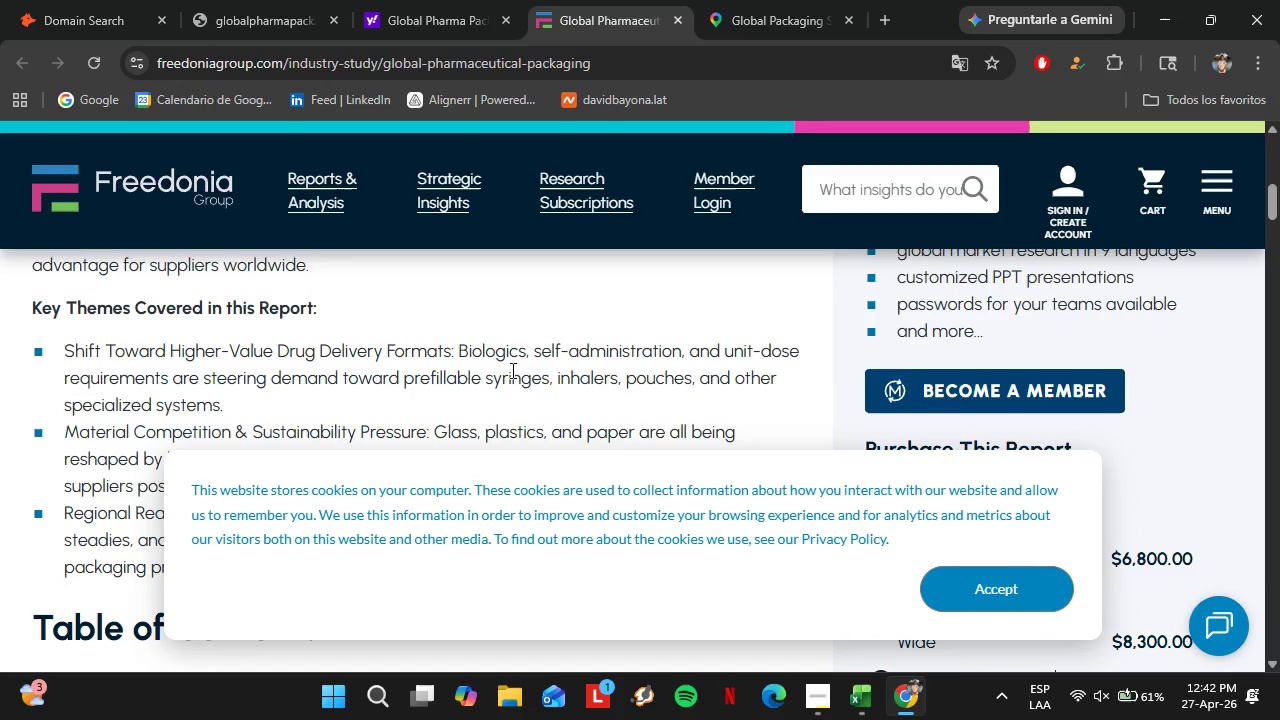 
wait(10.99)
 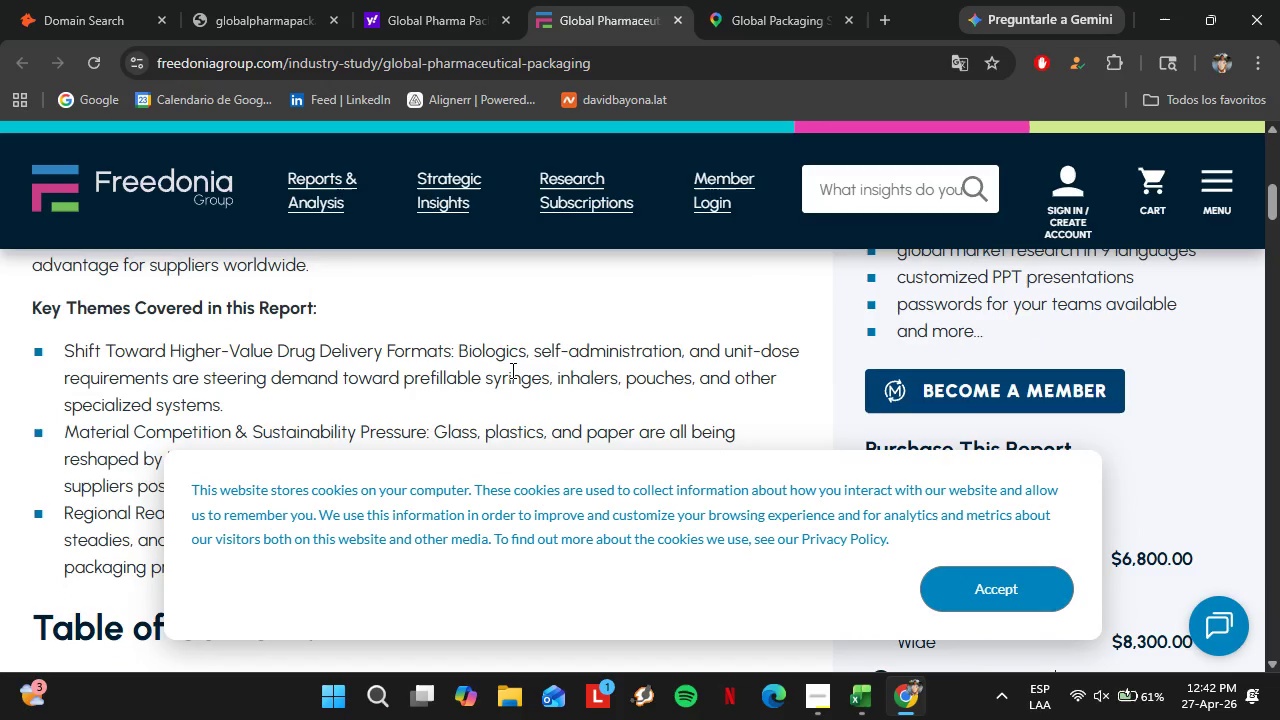 
left_click([976, 592])
 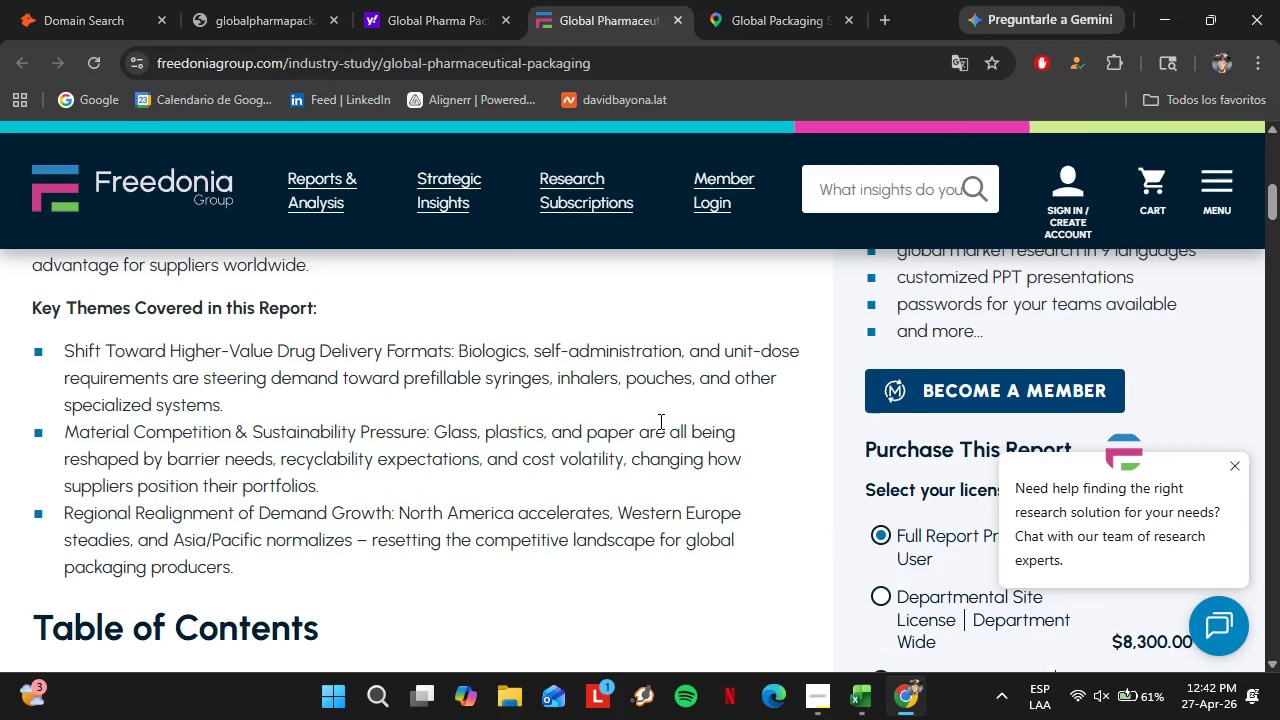 
scroll: coordinate [659, 420], scroll_direction: down, amount: 8.0
 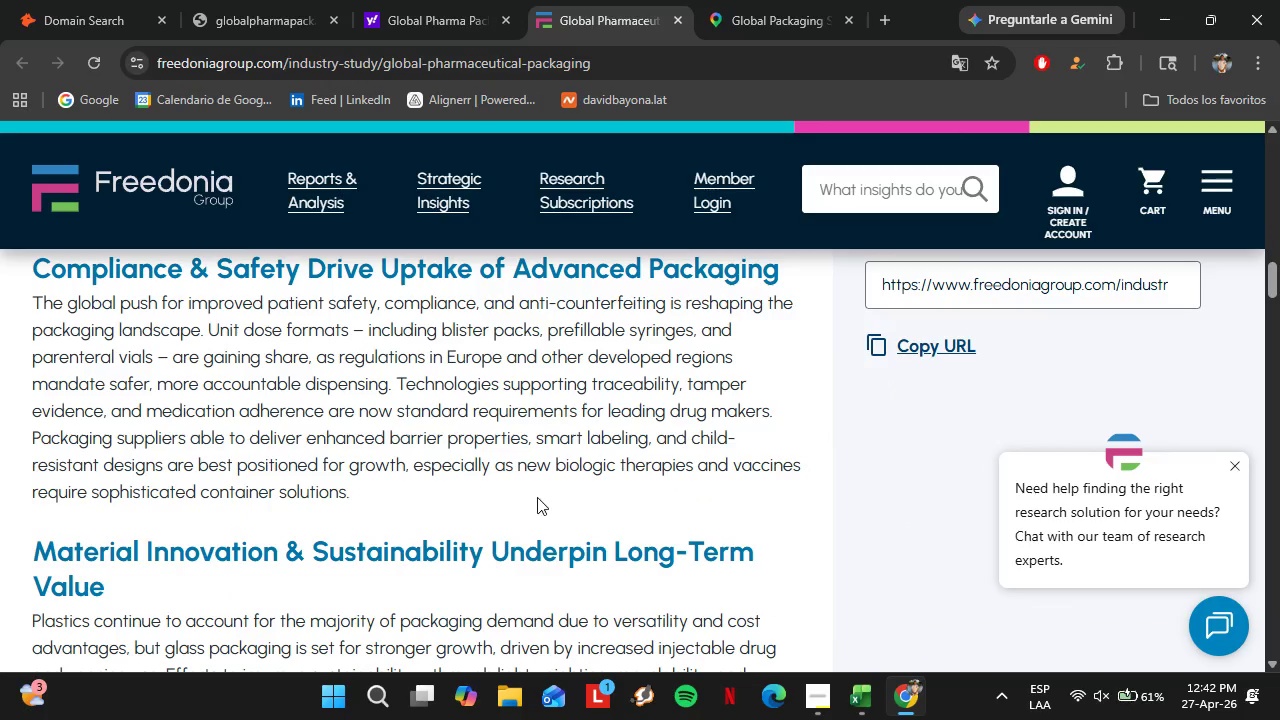 
scroll: coordinate [526, 485], scroll_direction: up, amount: 9.0
 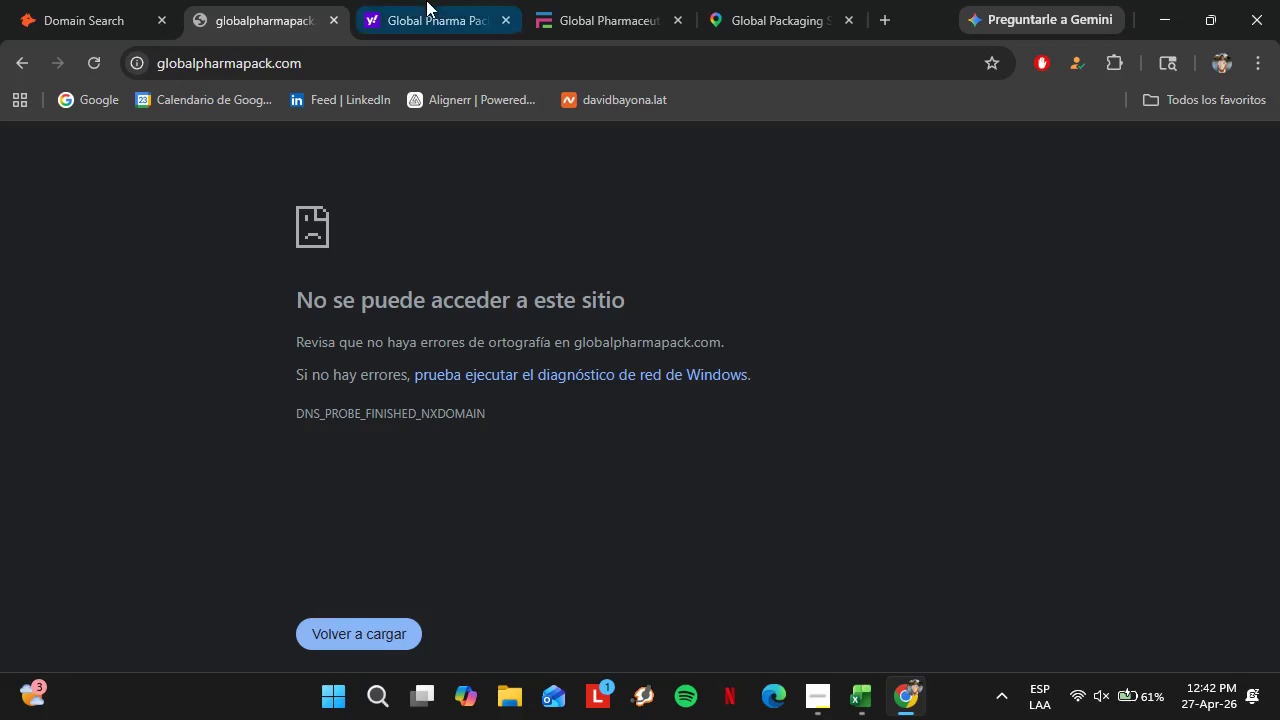 
double_click([426, 0])
 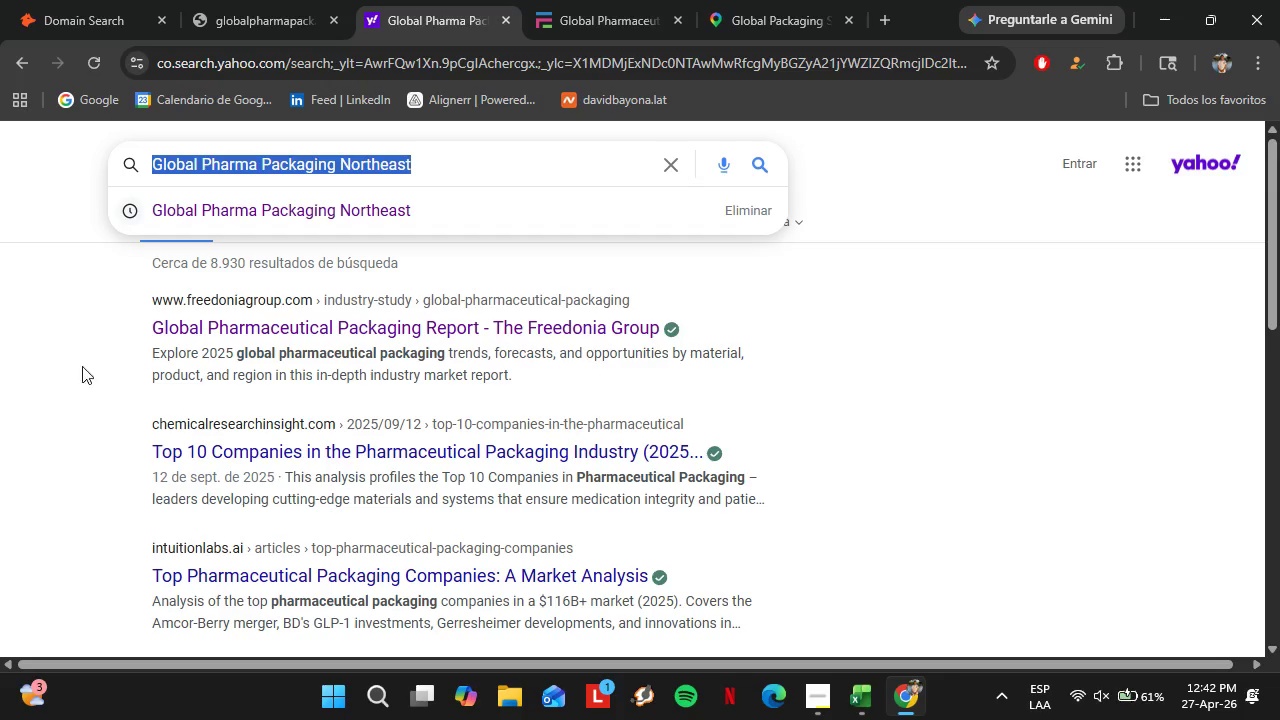 
left_click([10, 375])
 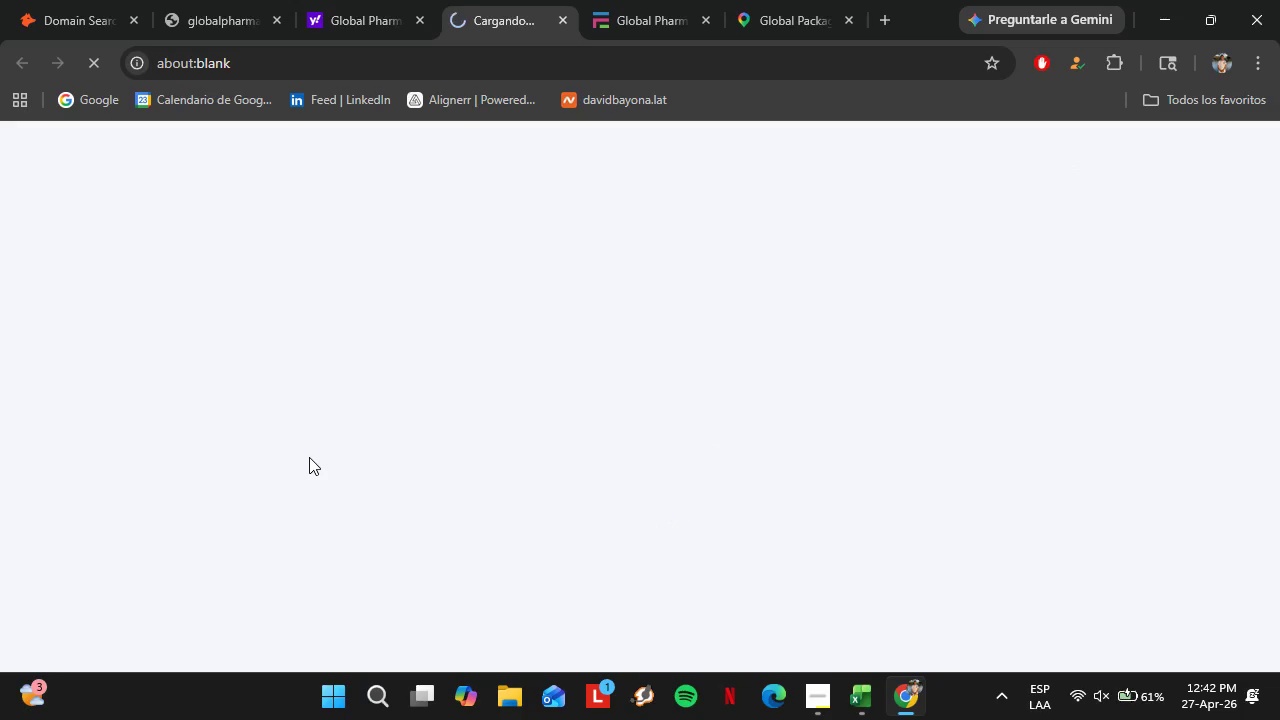 
wait(5.26)
 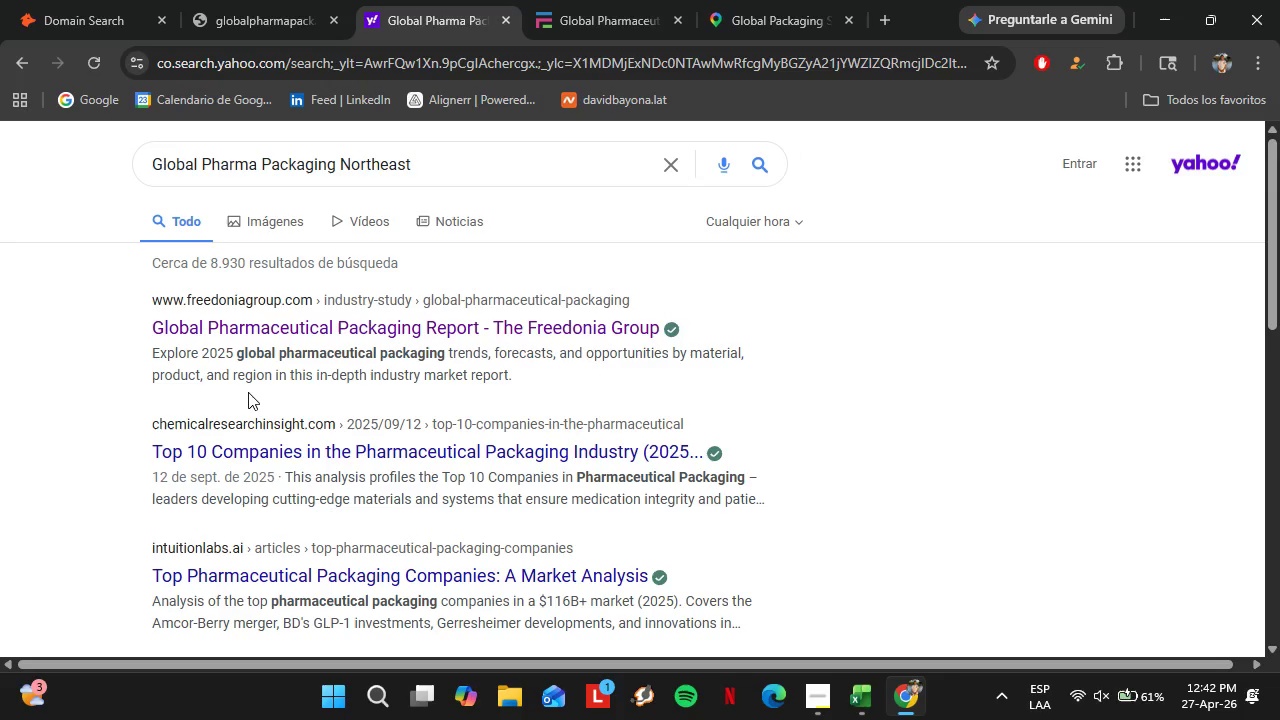 
left_click([645, 0])
 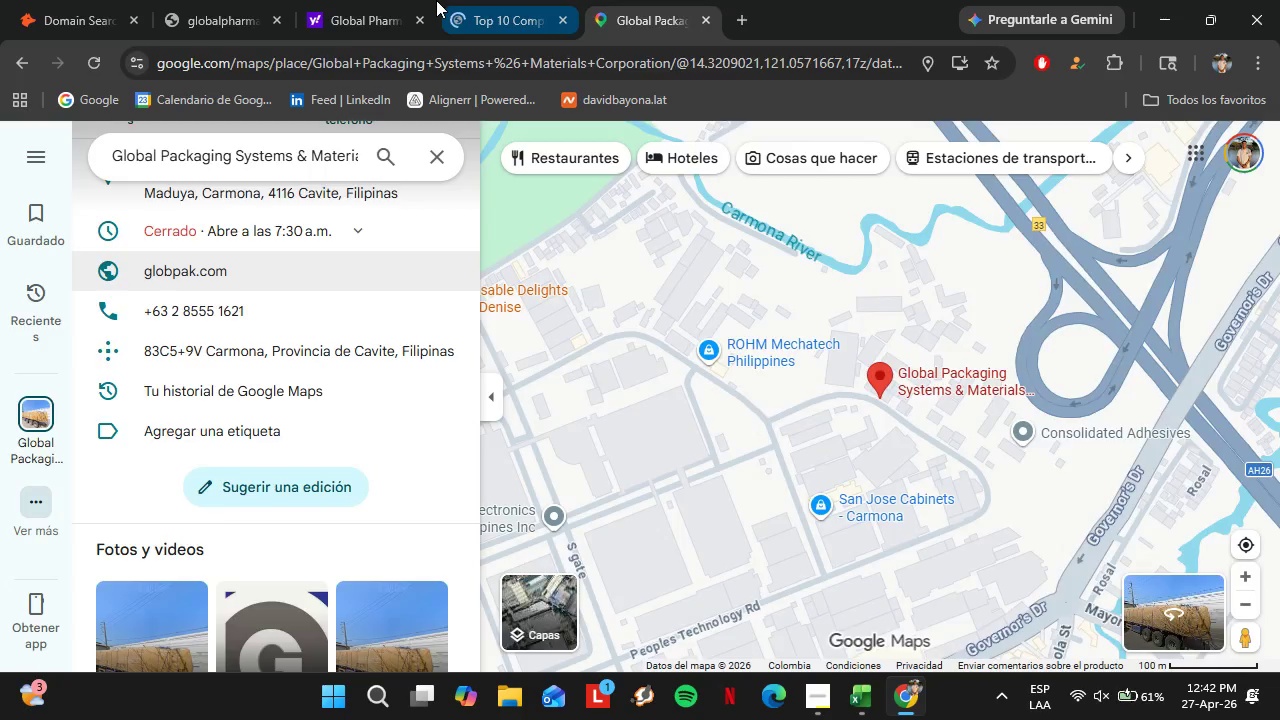 
double_click([510, 0])
 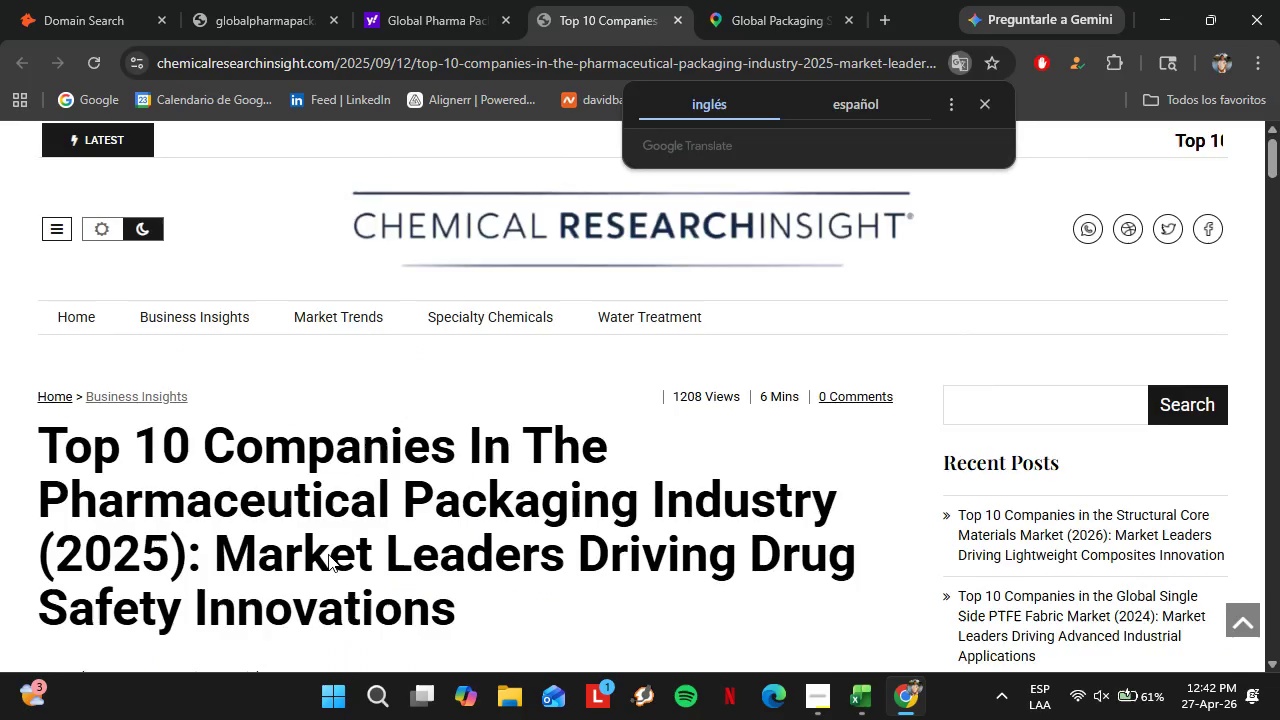 
scroll: coordinate [283, 378], scroll_direction: down, amount: 22.0
 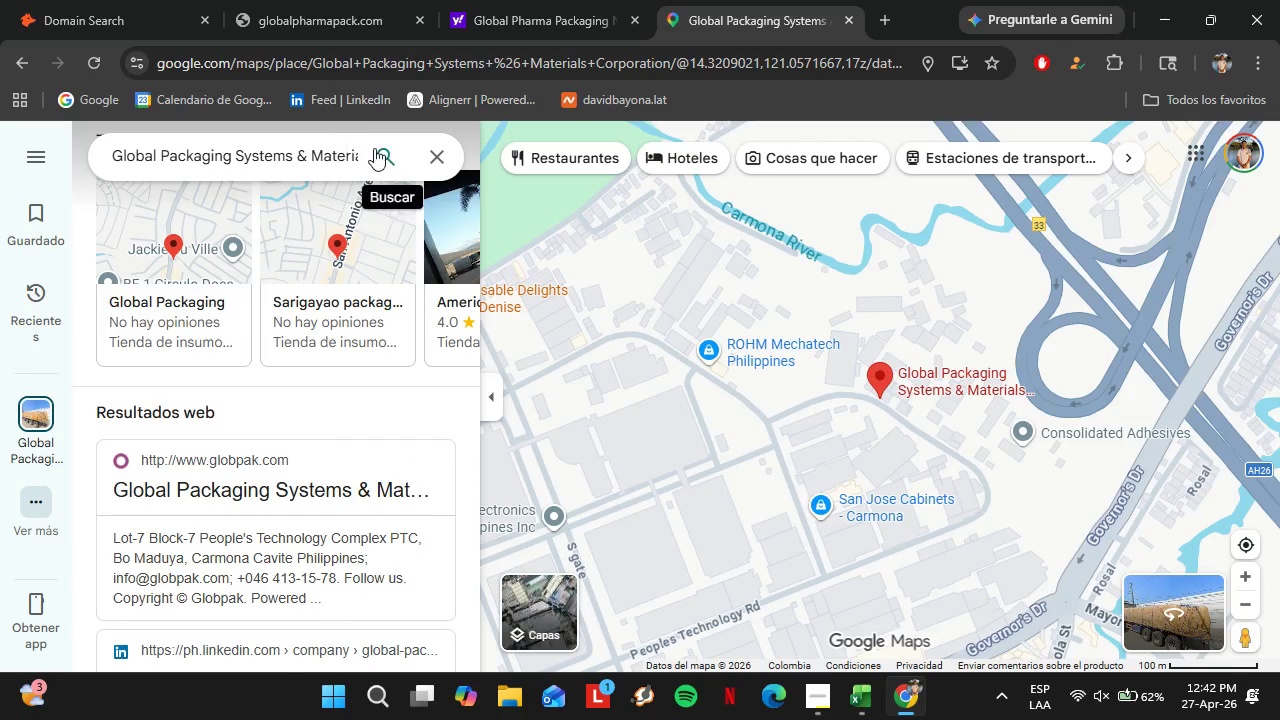 
left_click([248, 156])
 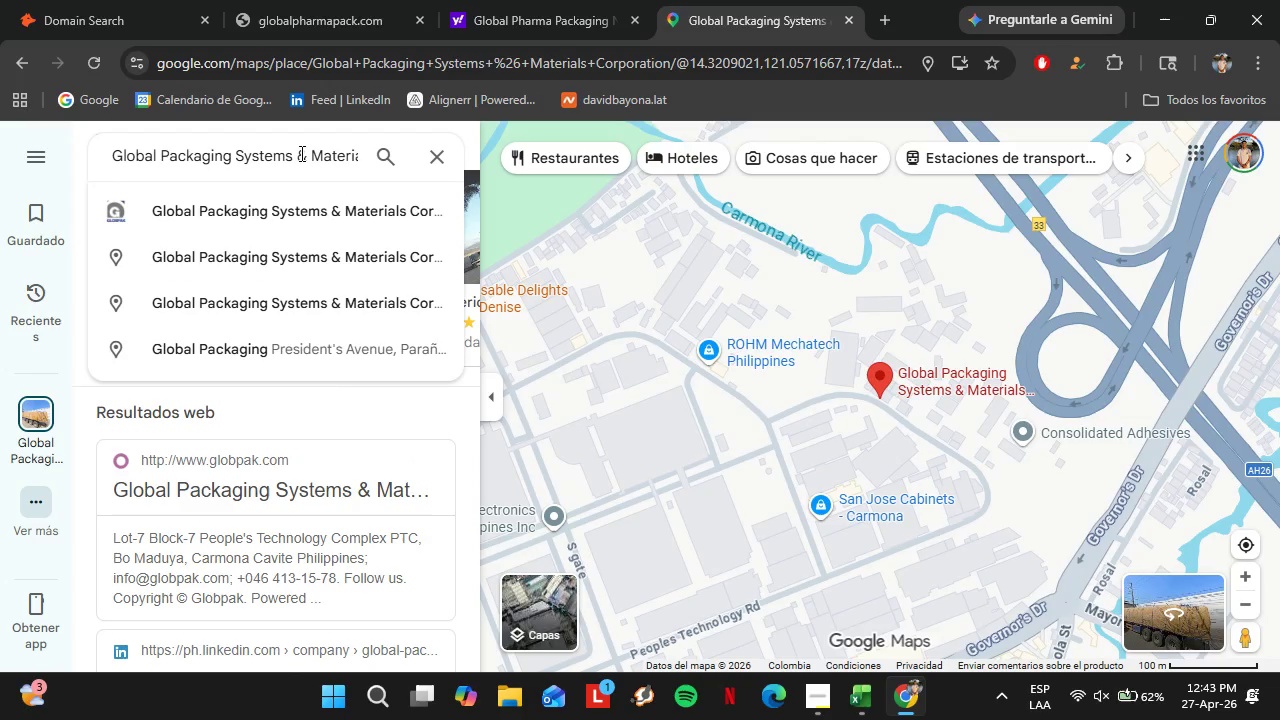 
left_click_drag(start_coordinate=[298, 153], to_coordinate=[402, 166])
 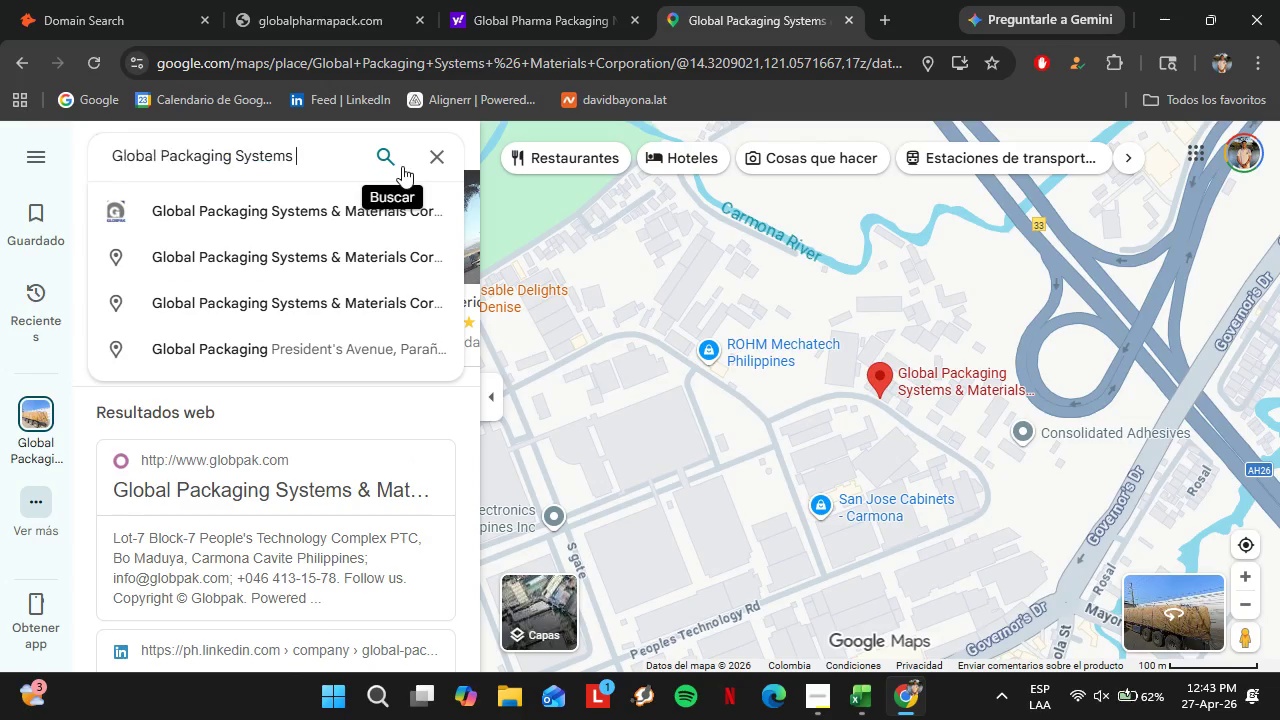 
key(Backspace)
 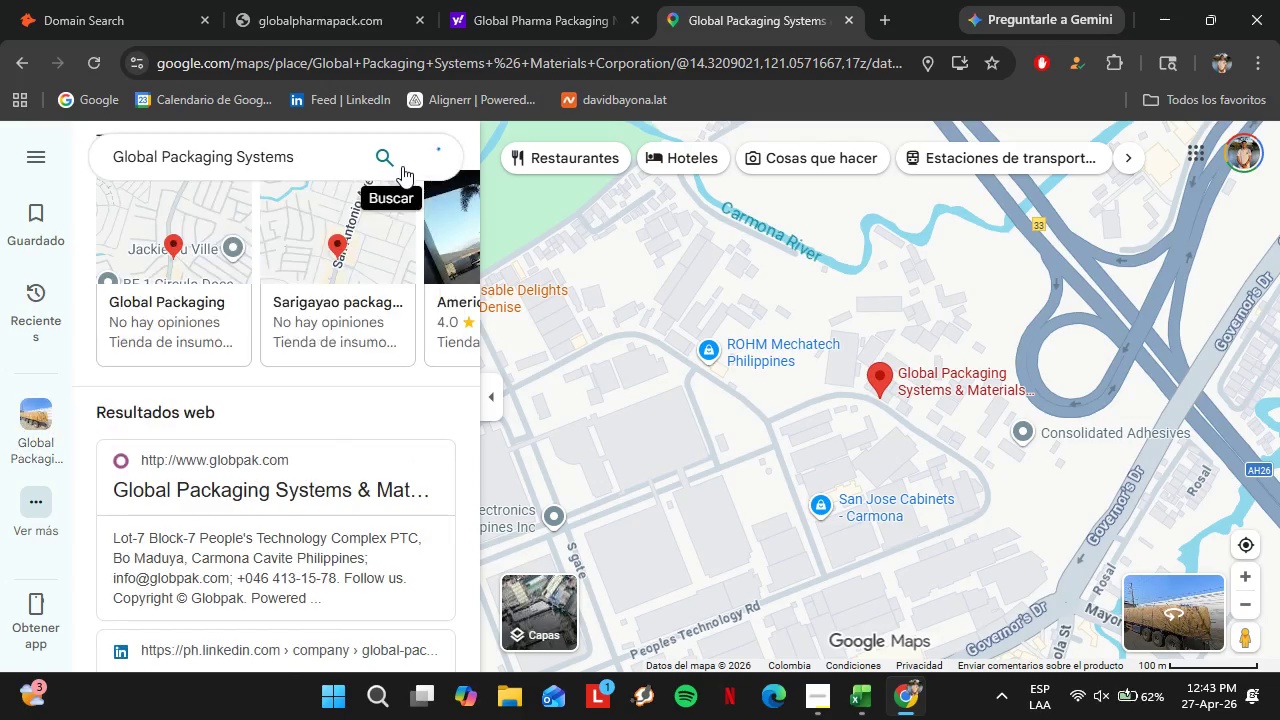 
key(Enter)
 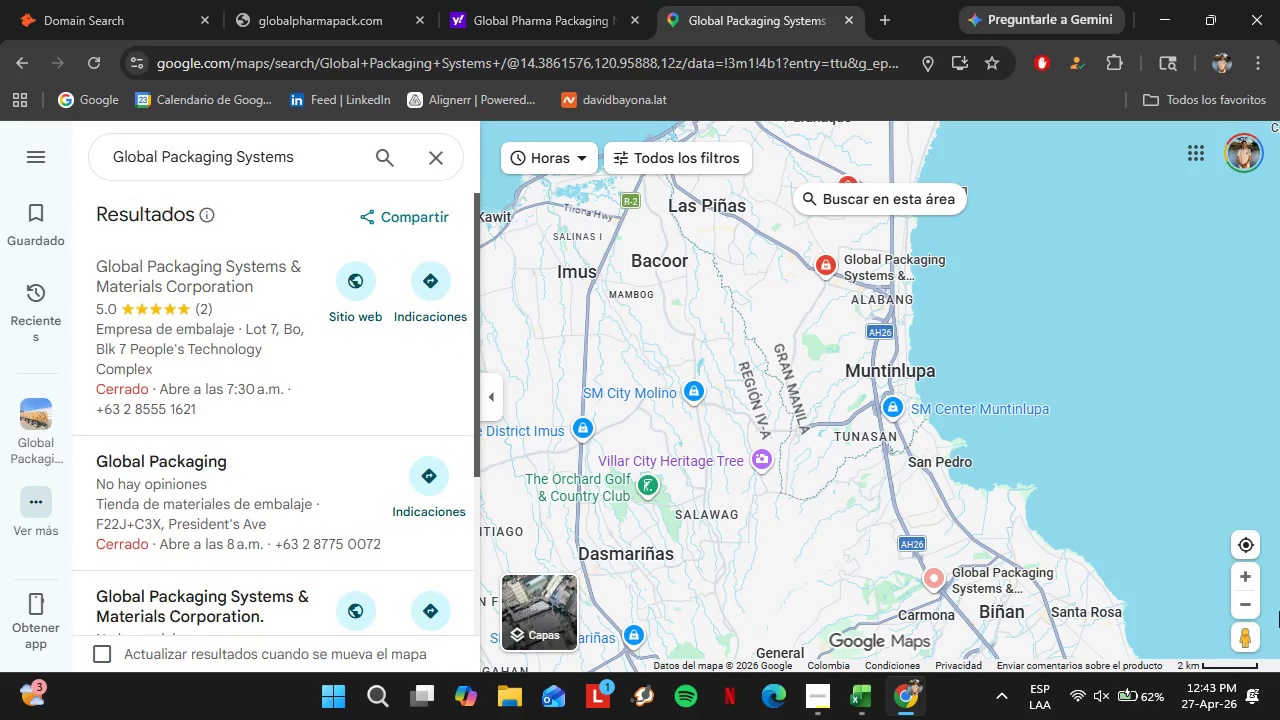 
double_click([1240, 601])
 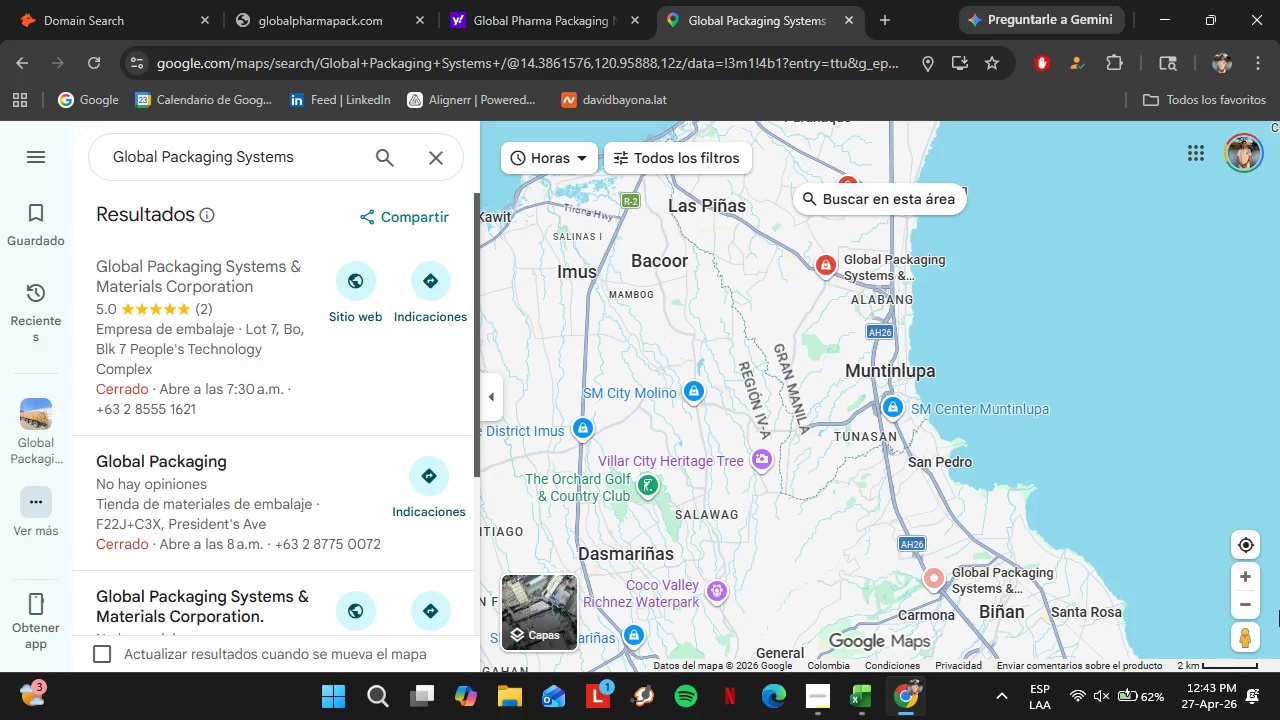 
triple_click([1240, 601])
 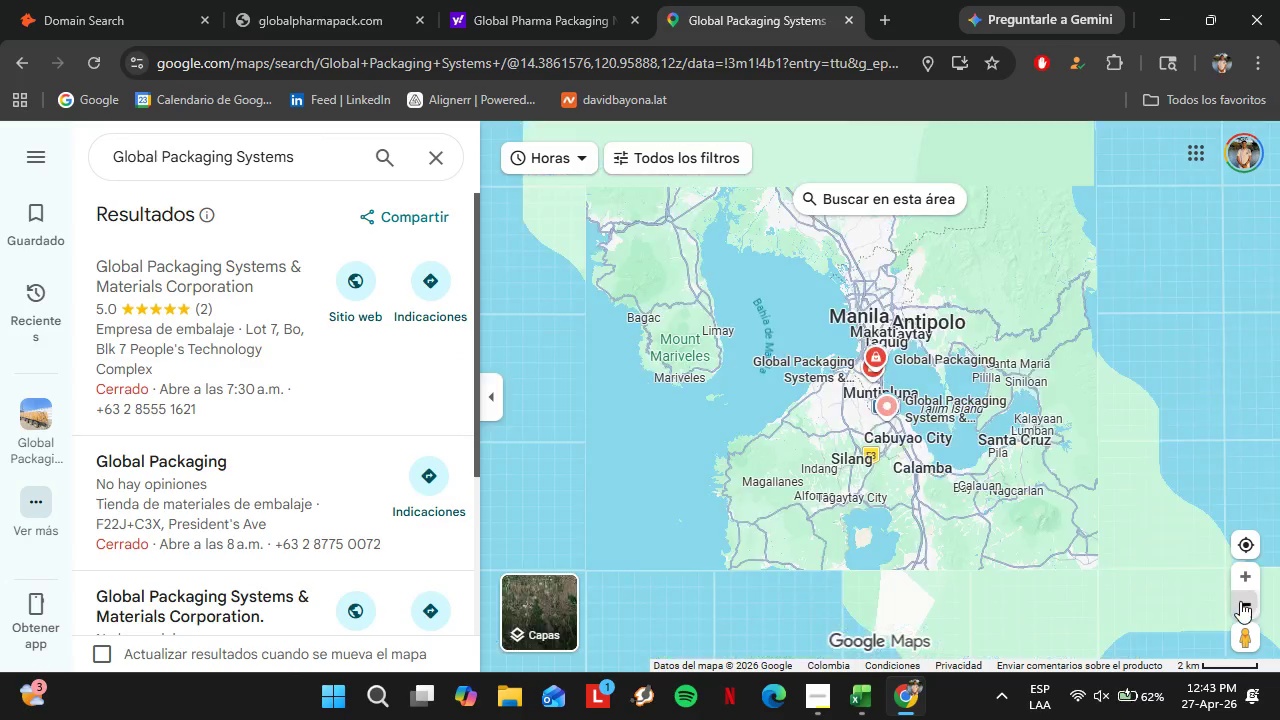 
triple_click([1240, 601])
 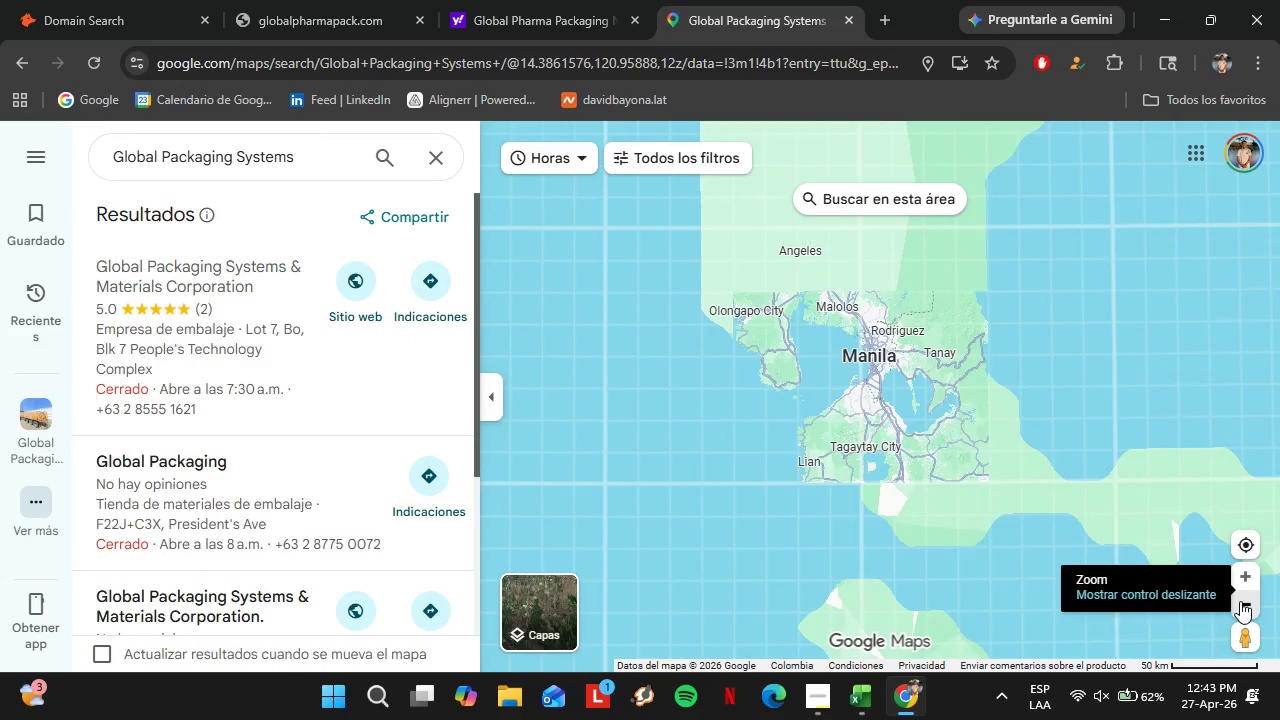 
triple_click([1240, 601])
 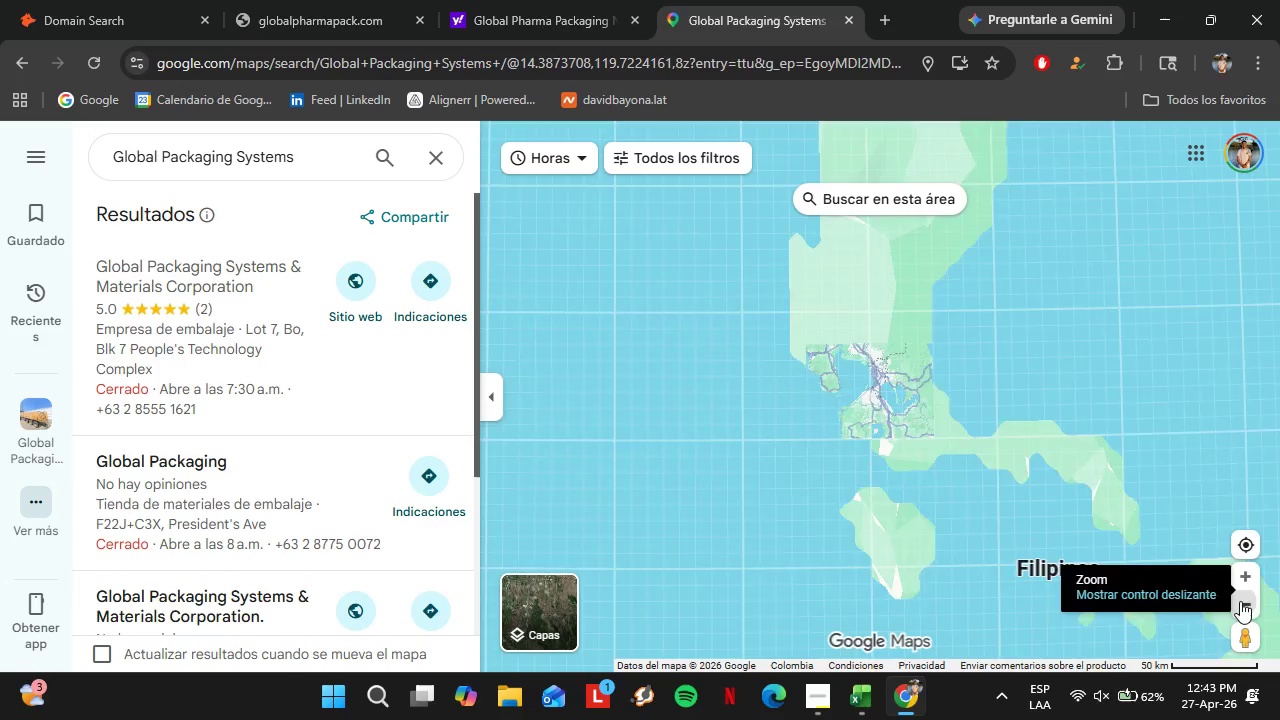 
triple_click([1240, 601])
 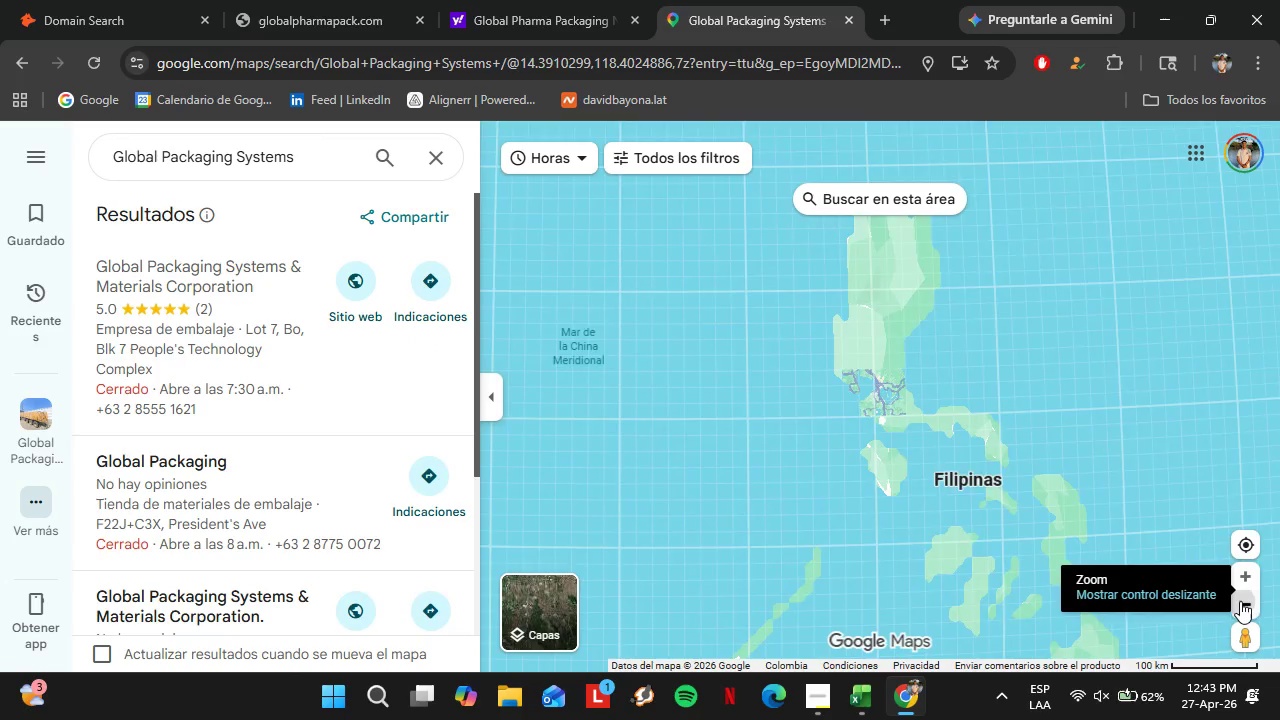 
triple_click([1240, 601])
 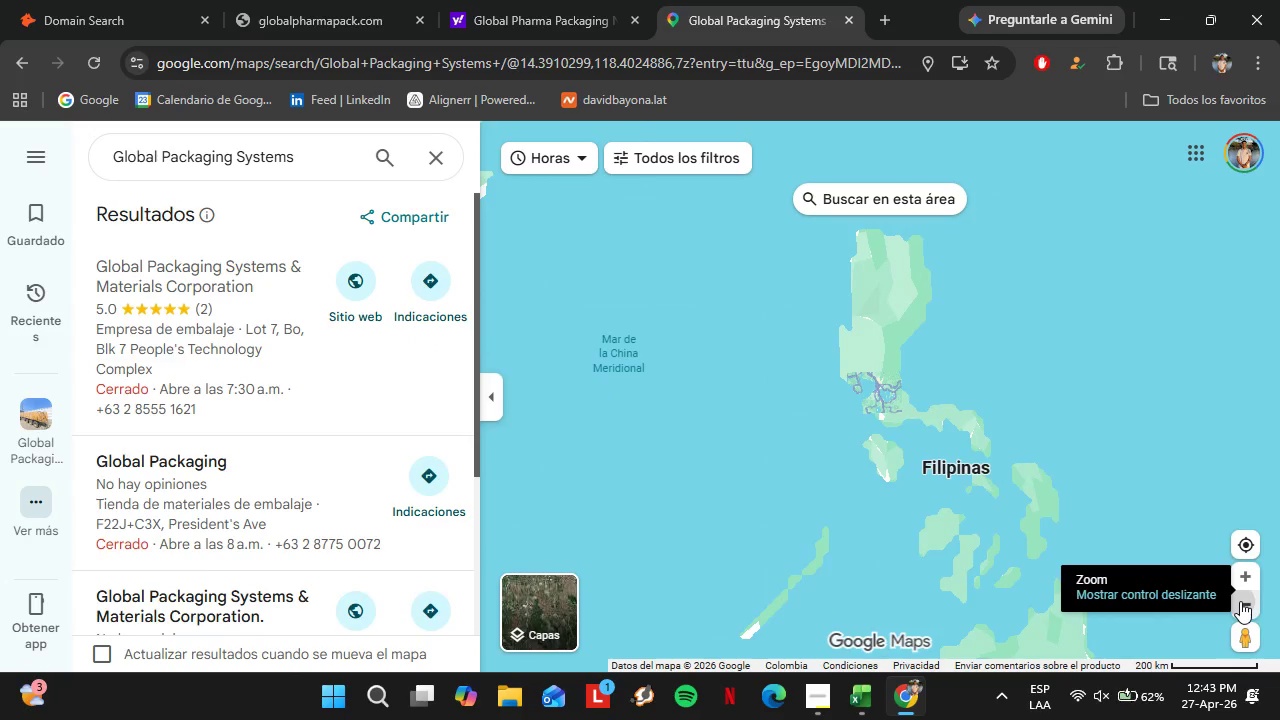 
triple_click([1240, 601])
 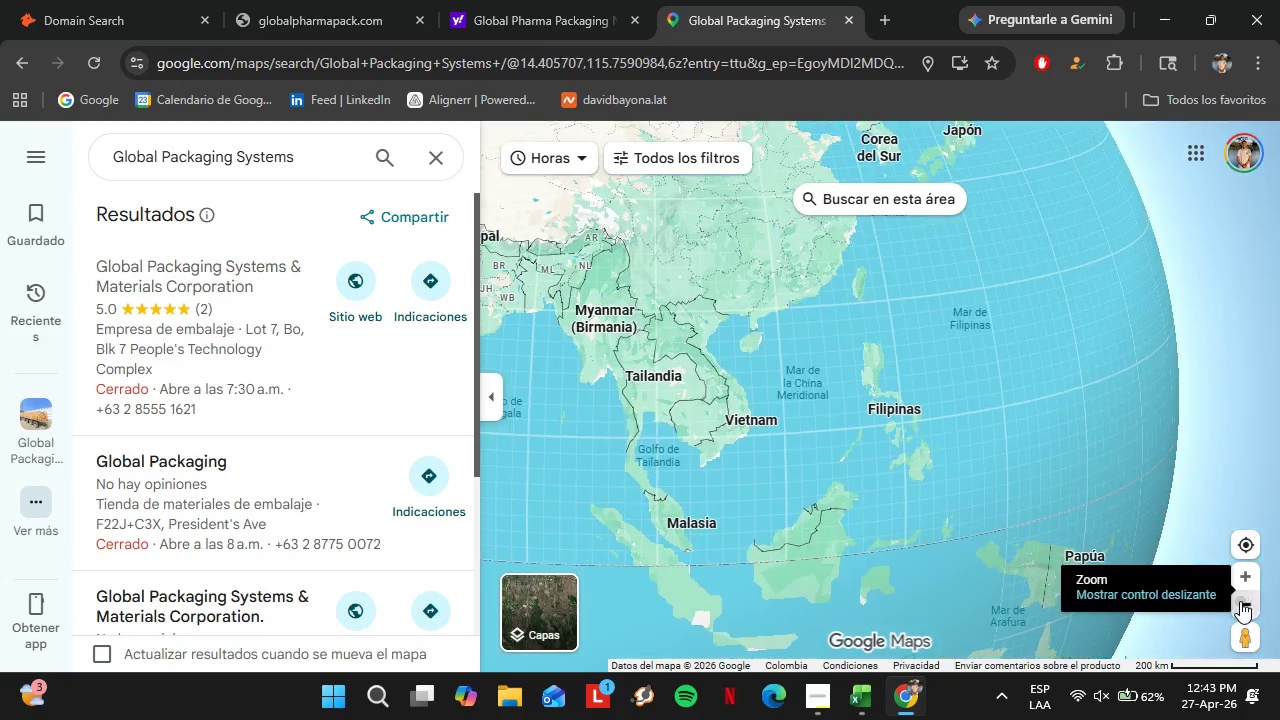 
triple_click([1240, 601])
 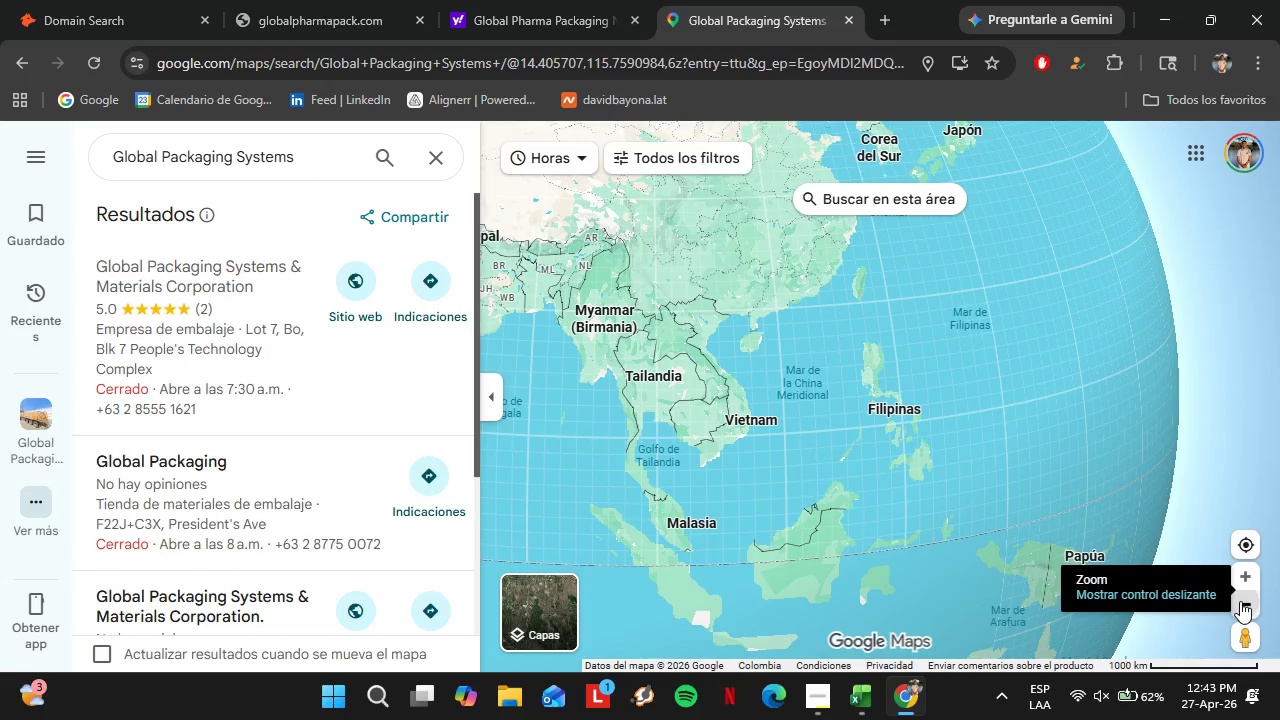 
triple_click([1240, 601])
 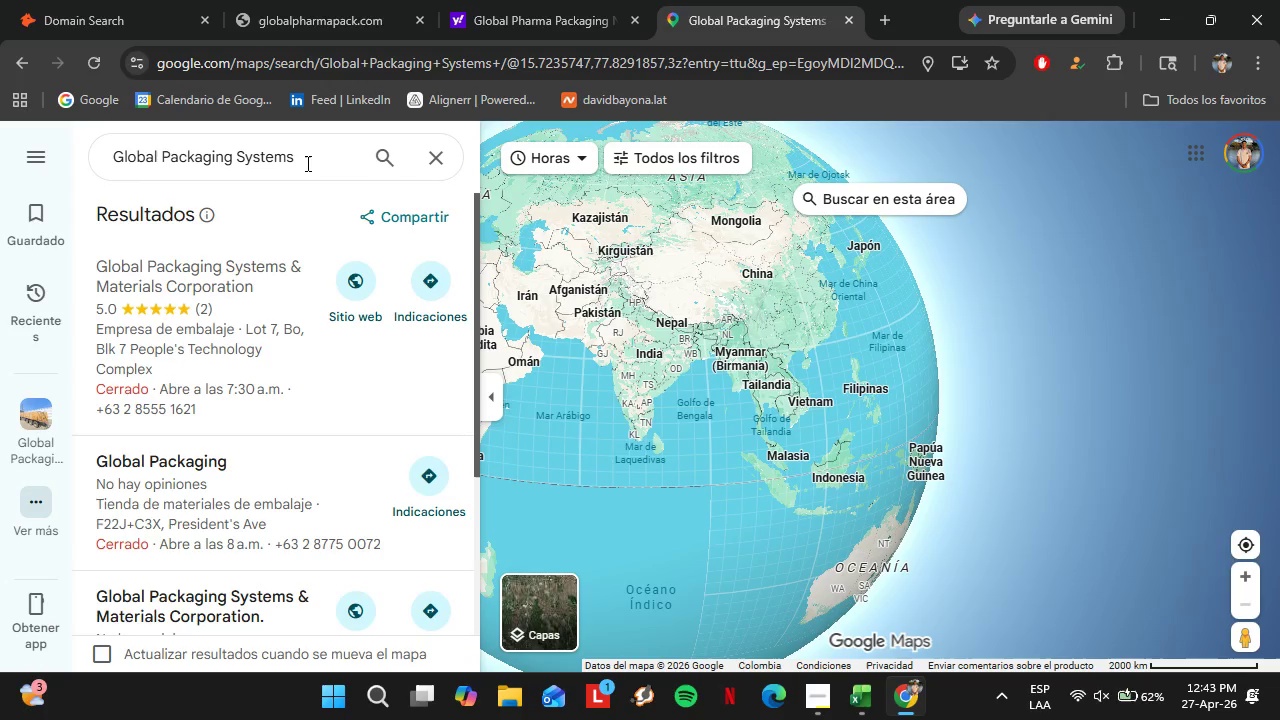 
left_click([306, 163])
 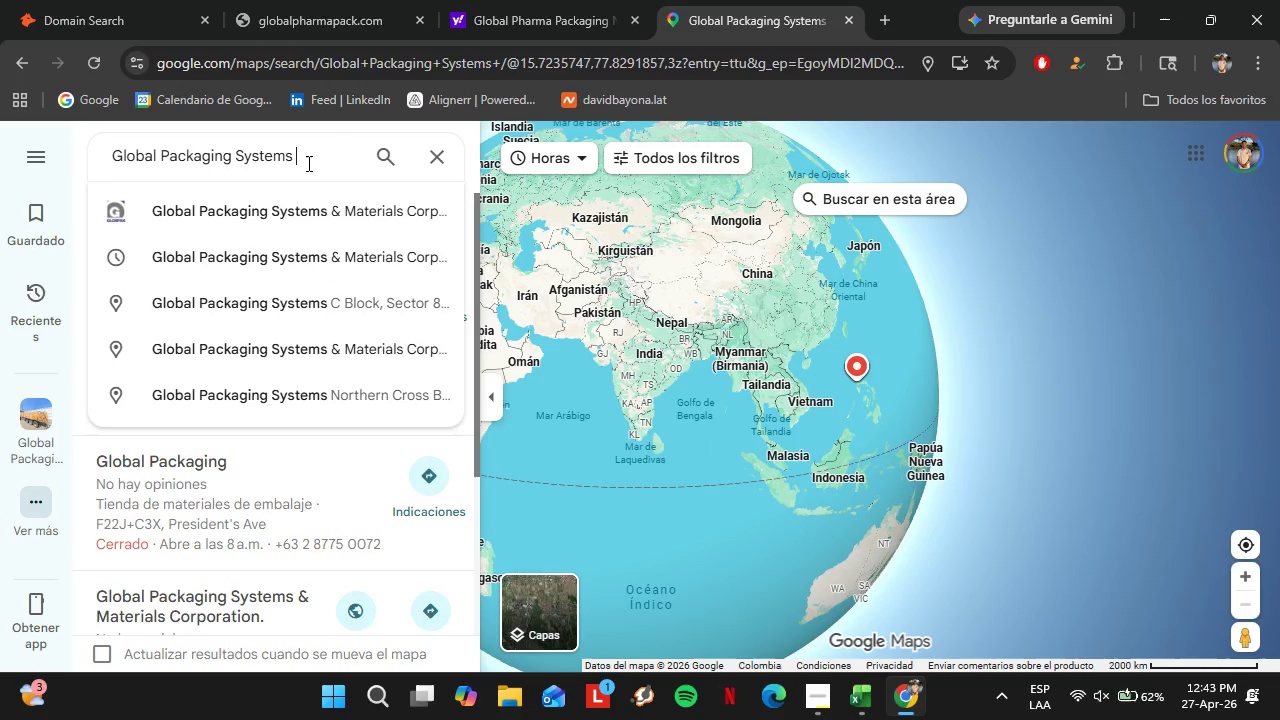 
type(USA)
 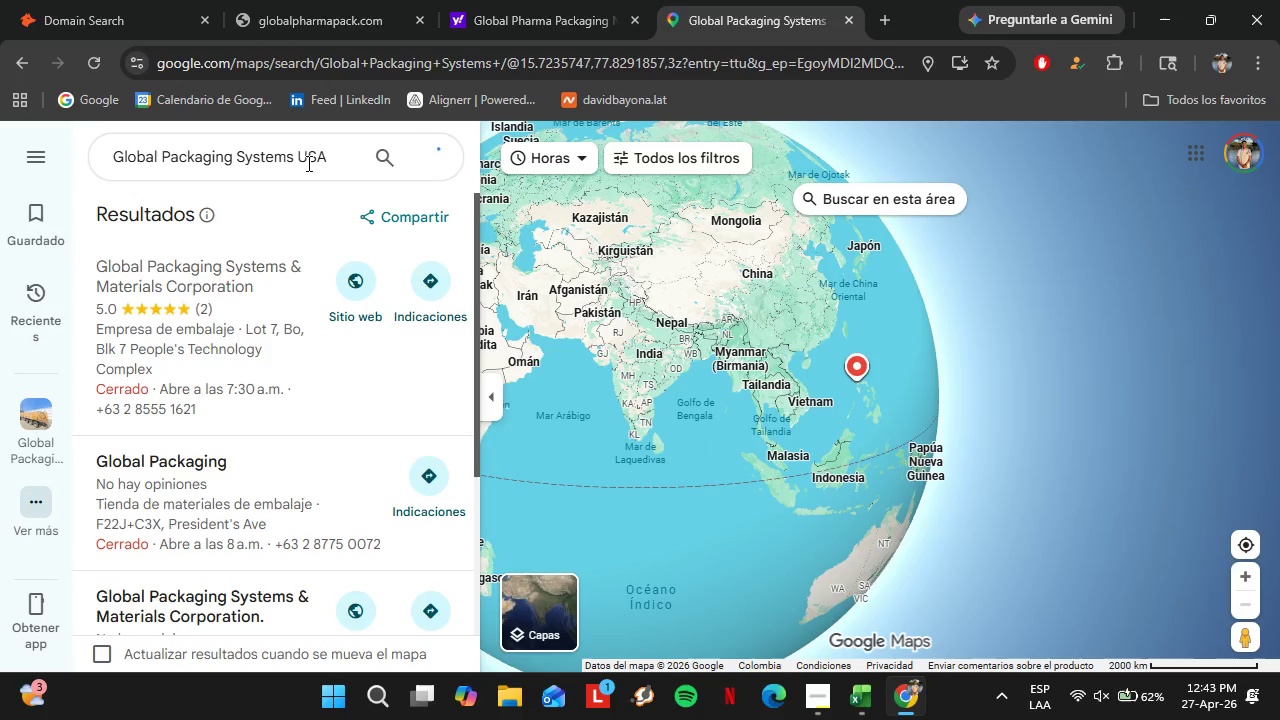 
key(Shift+Enter)
 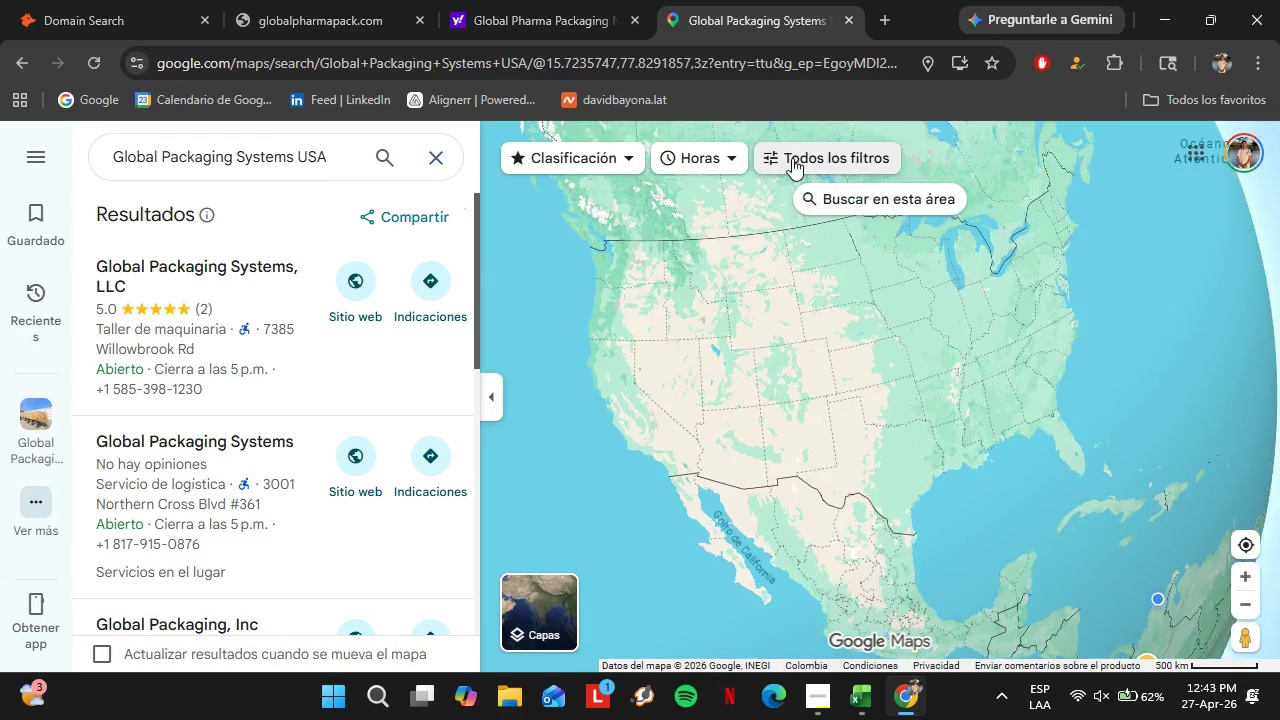 
left_click_drag(start_coordinate=[1032, 405], to_coordinate=[671, 315])
 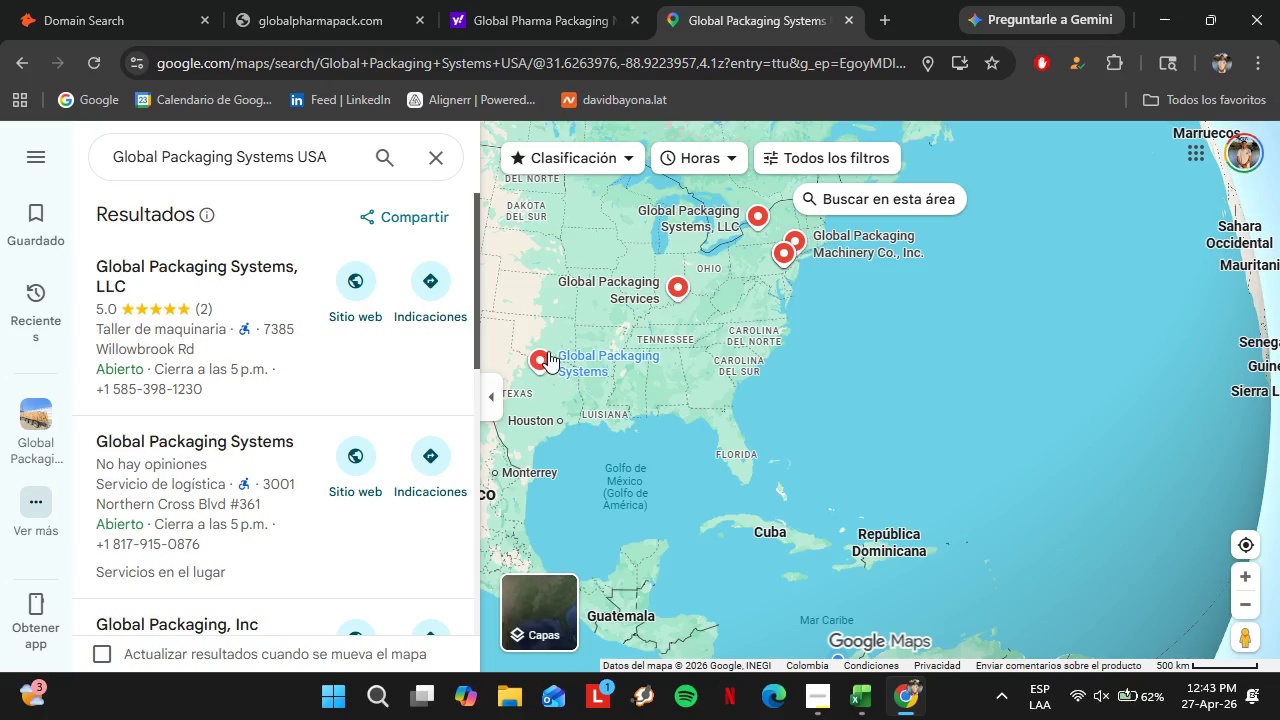 
left_click([567, 354])
 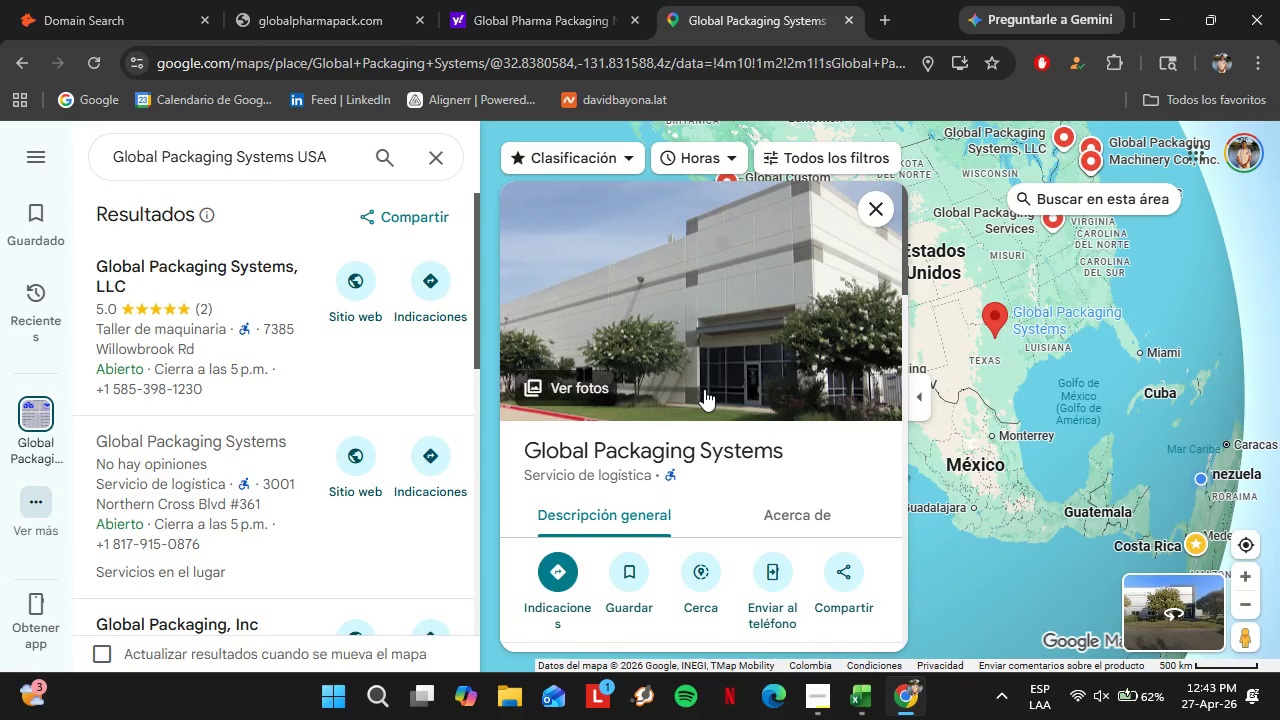 
scroll: coordinate [701, 386], scroll_direction: down, amount: 3.0
 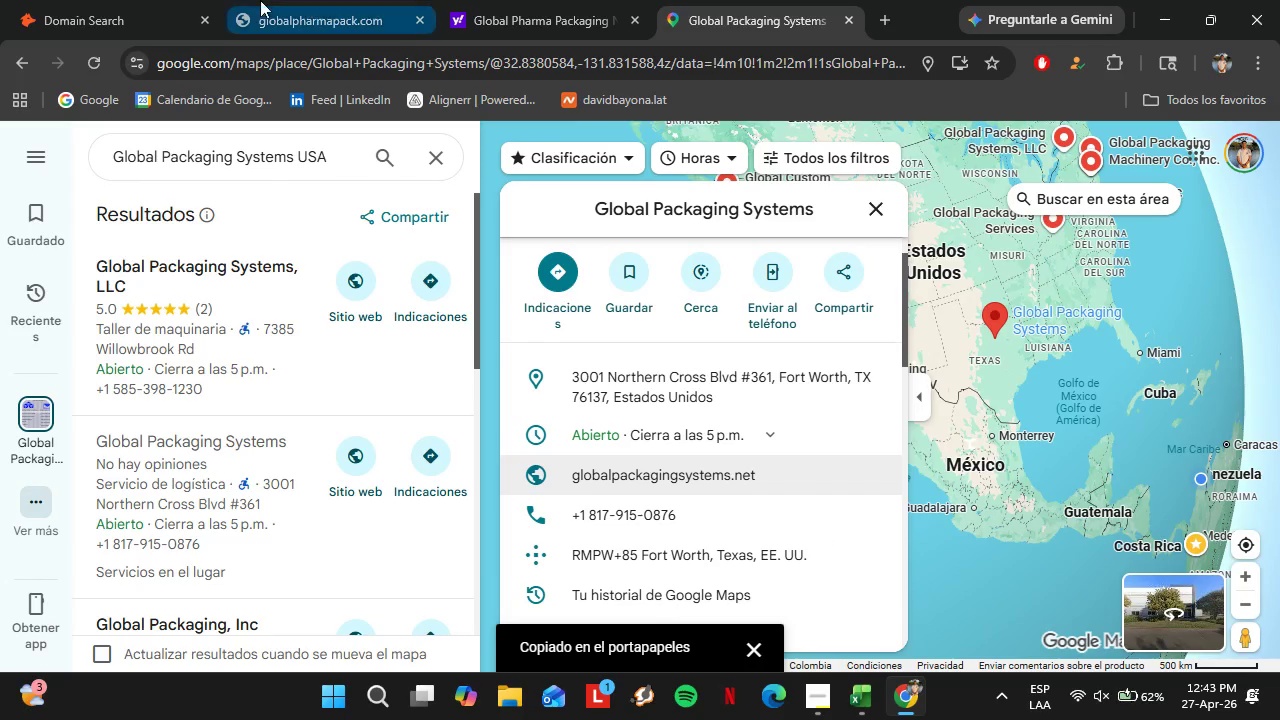 
left_click([148, 0])
 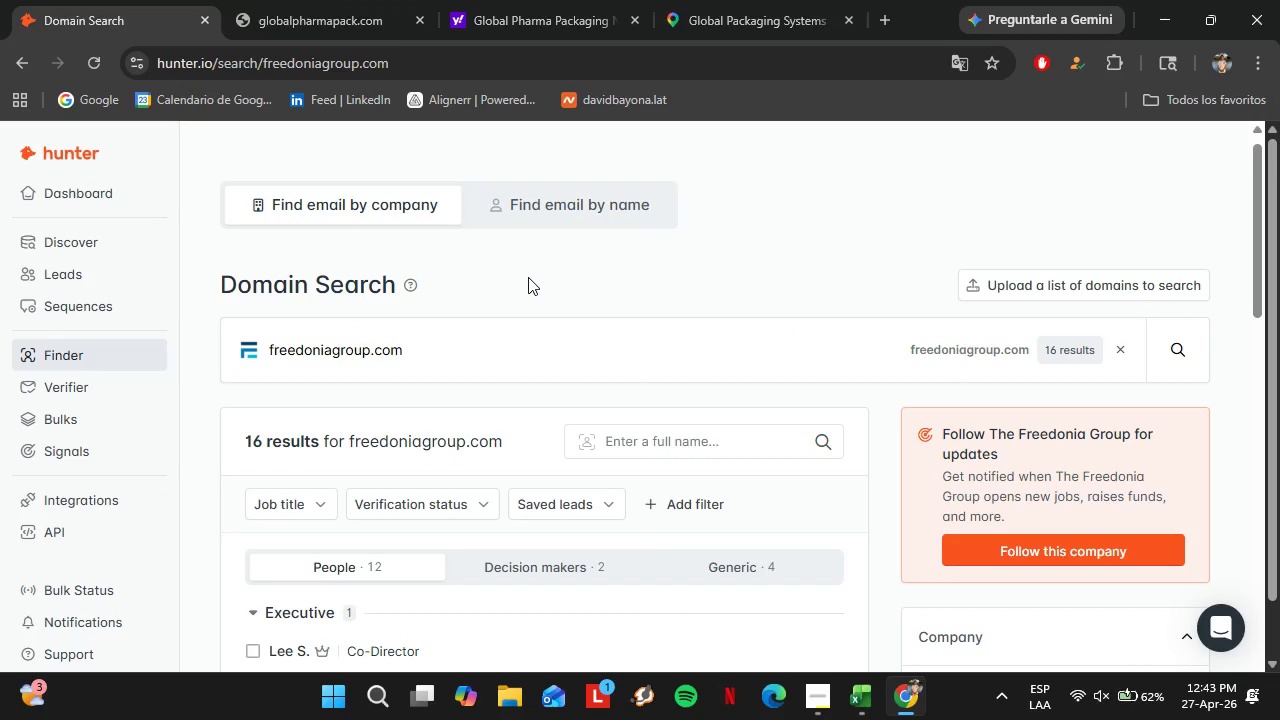 
left_click_drag(start_coordinate=[463, 345], to_coordinate=[121, 332])
 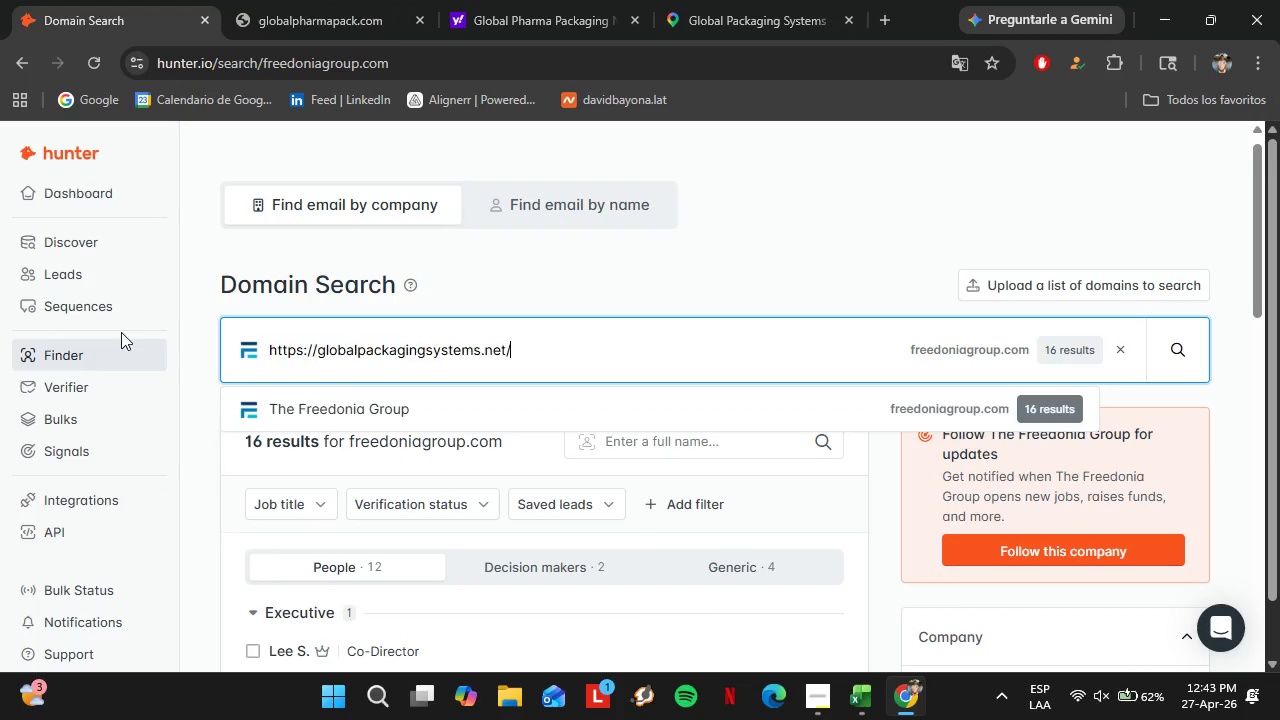 
key(Control+B)
 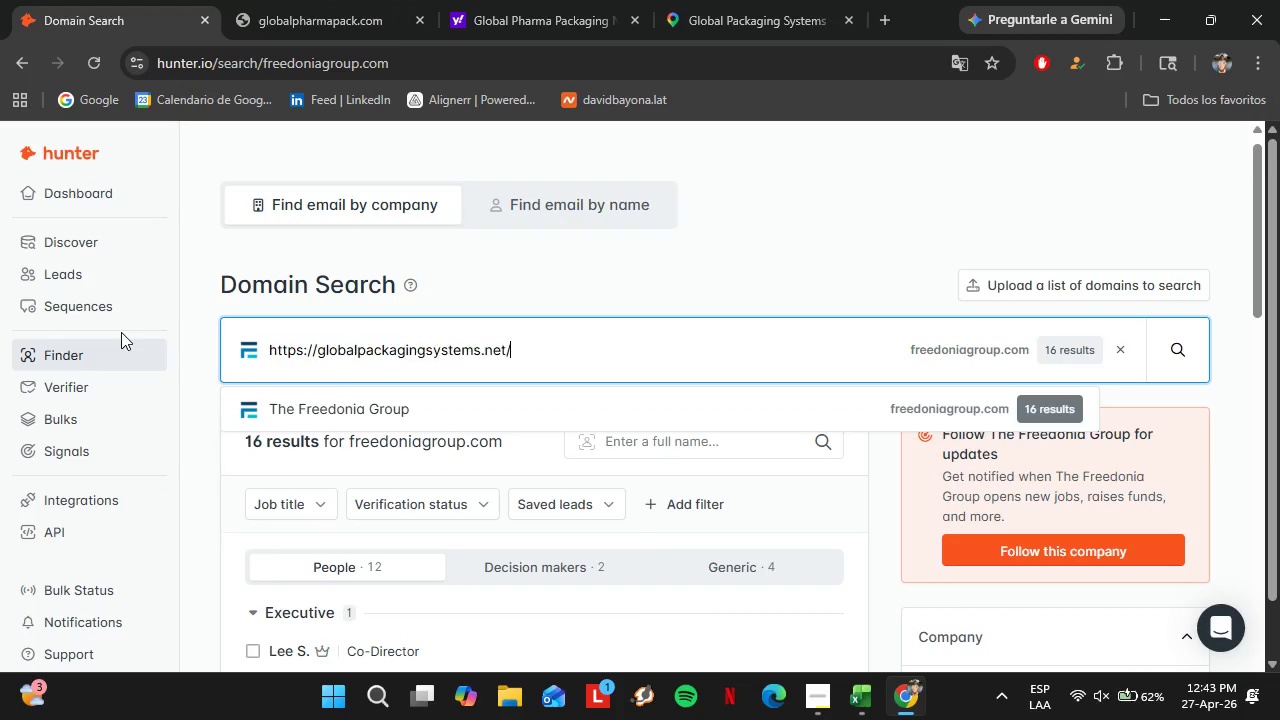 
key(Control+V)
 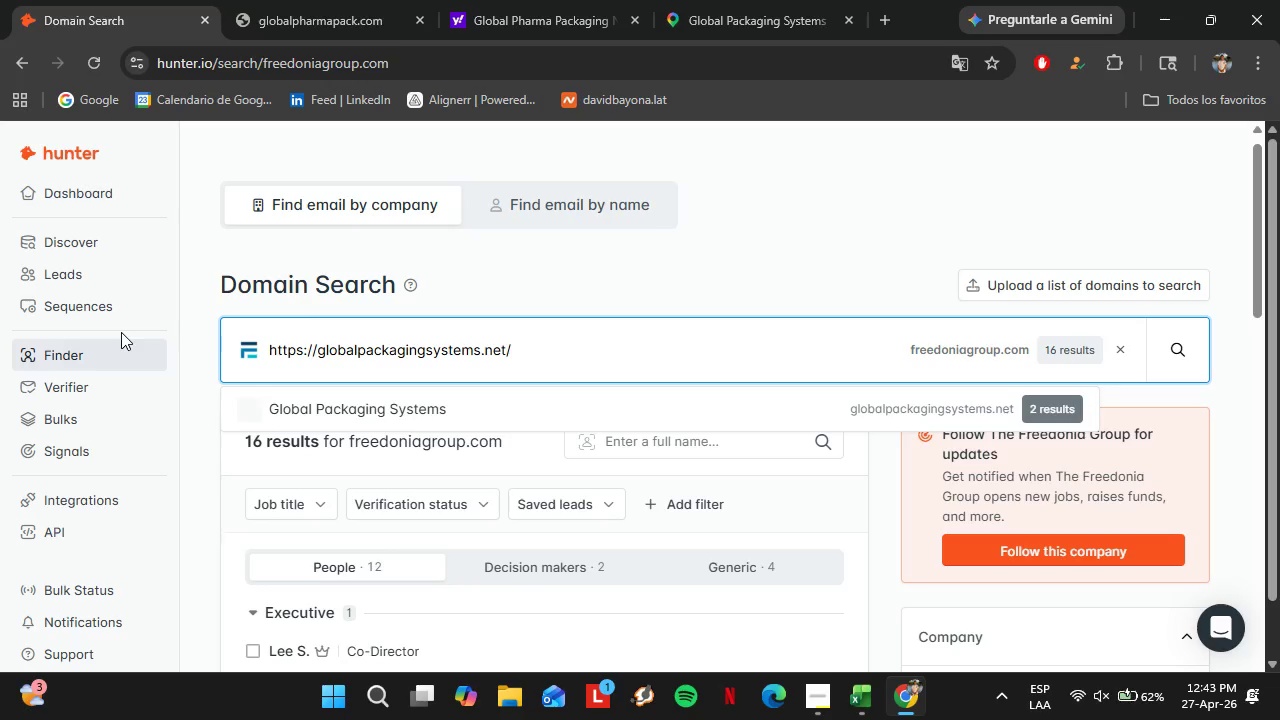 
key(Enter)
 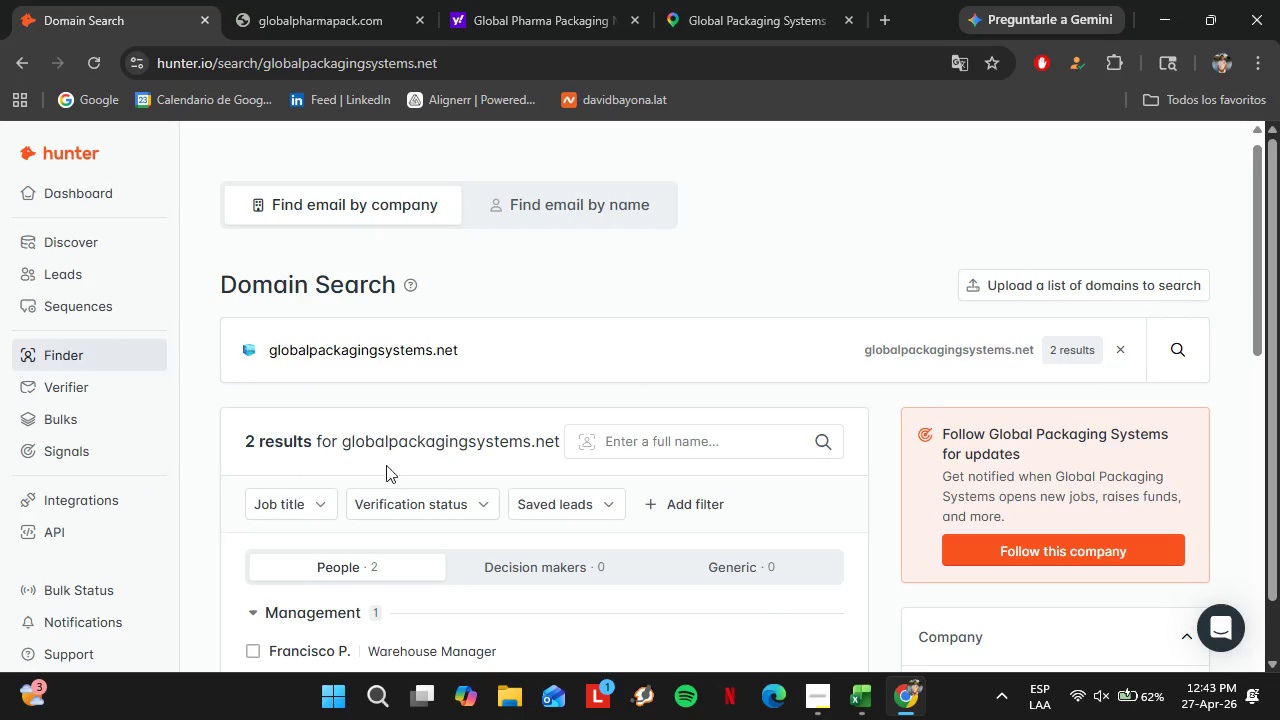 
scroll: coordinate [423, 446], scroll_direction: down, amount: 3.0
 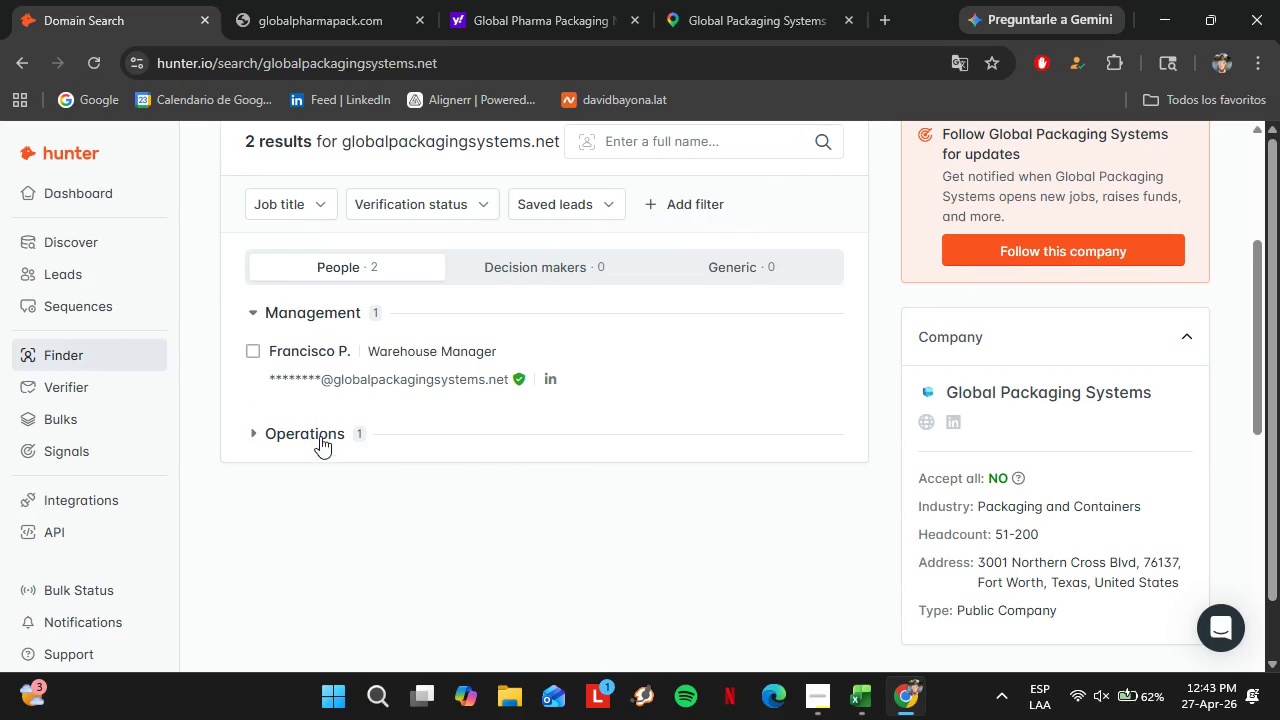 
left_click([320, 435])
 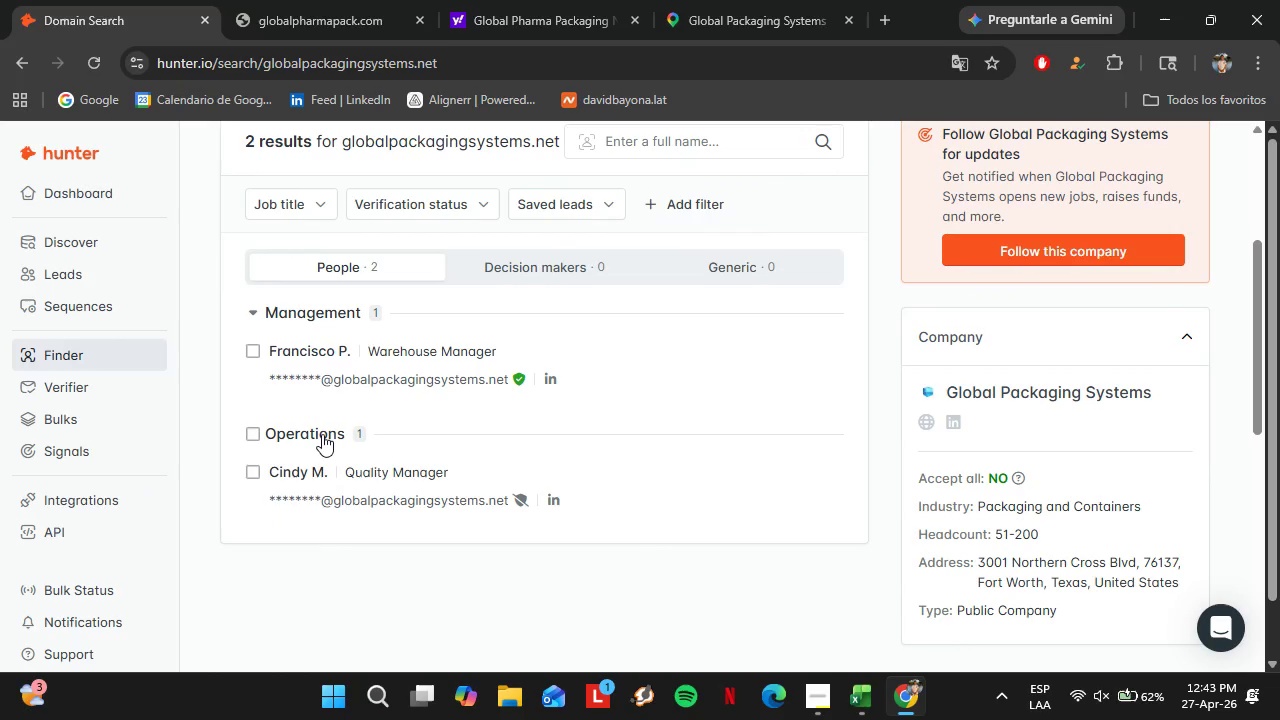 
left_click_drag(start_coordinate=[316, 432], to_coordinate=[323, 435])
 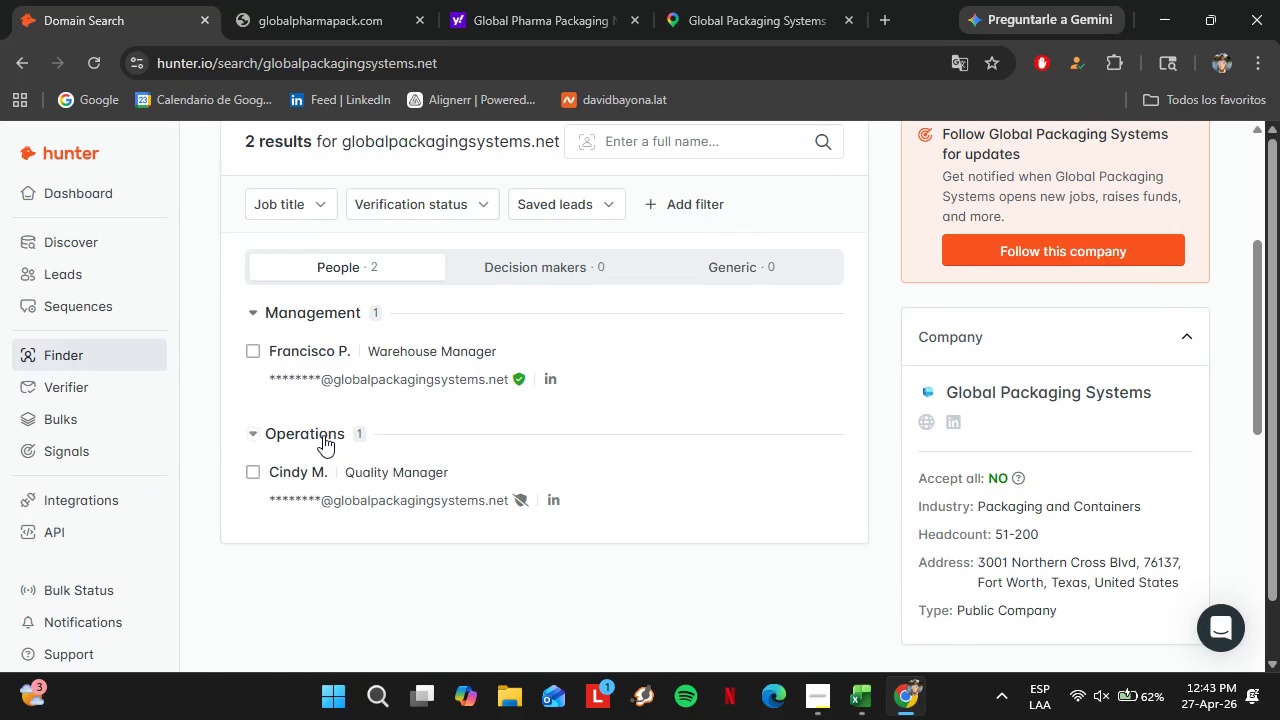 
double_click([323, 435])
 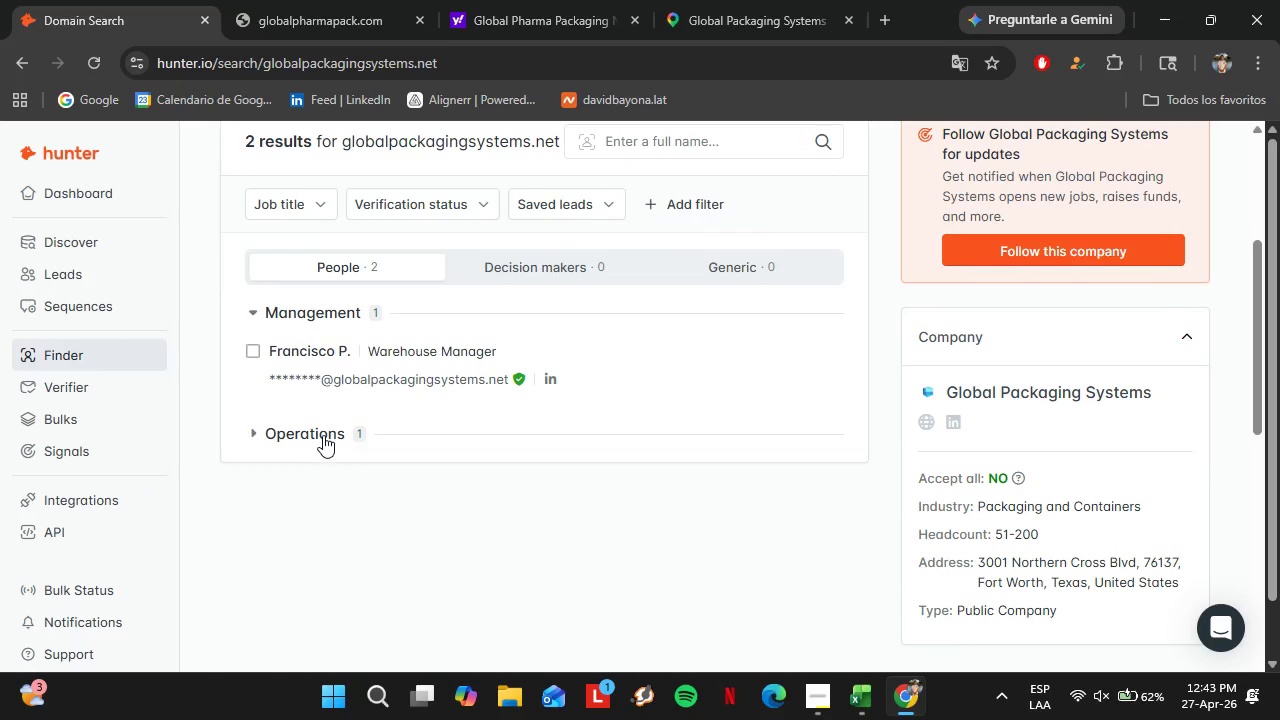 
triple_click([323, 435])
 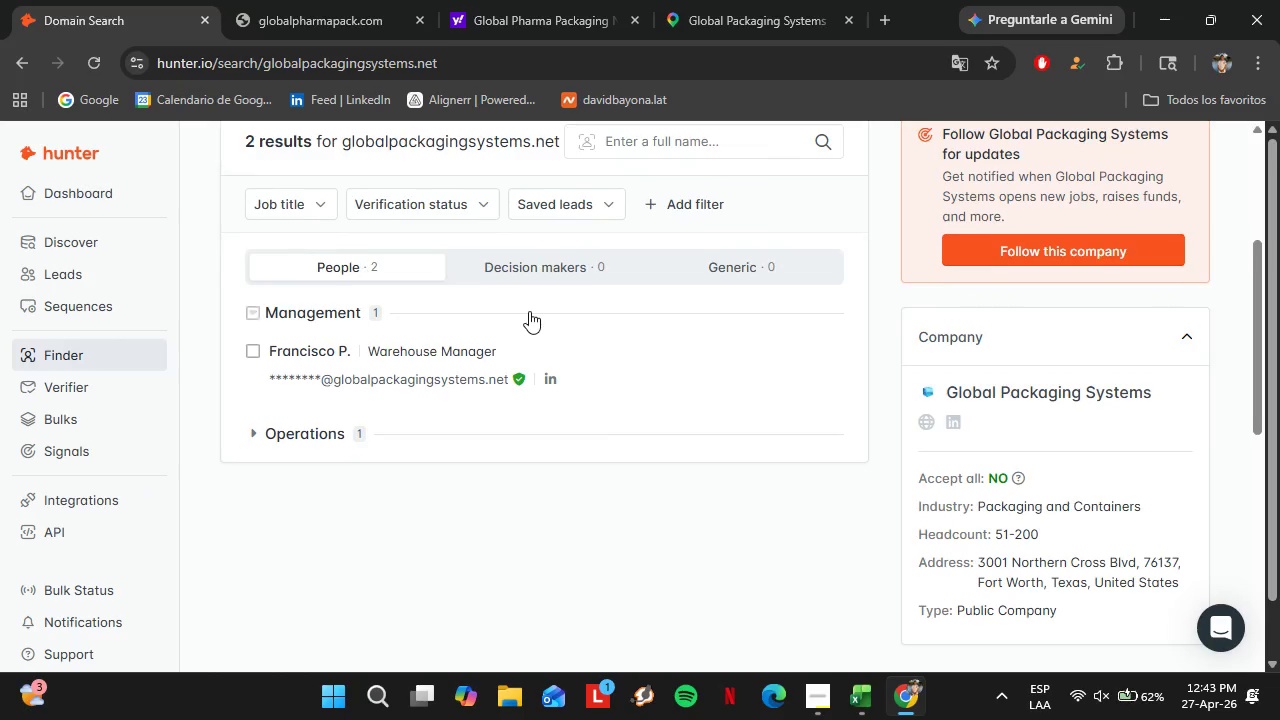 
scroll: coordinate [529, 311], scroll_direction: up, amount: 3.0
 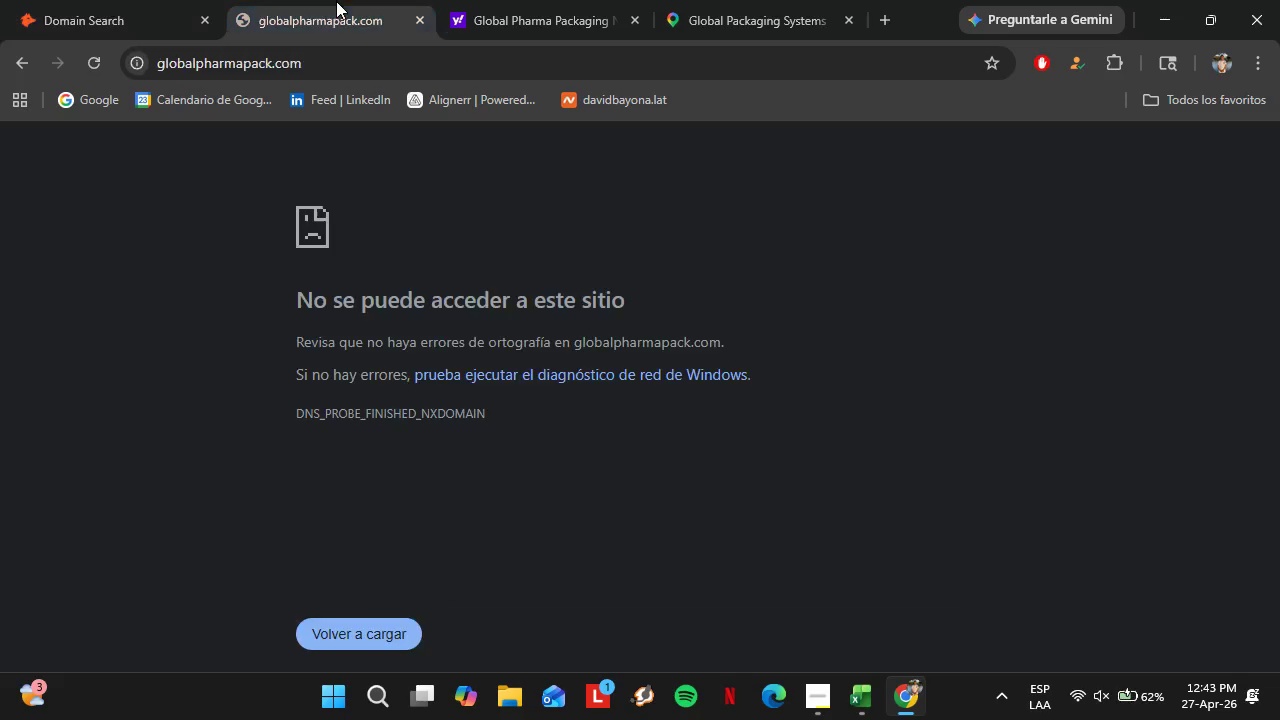 
left_click([336, 0])
 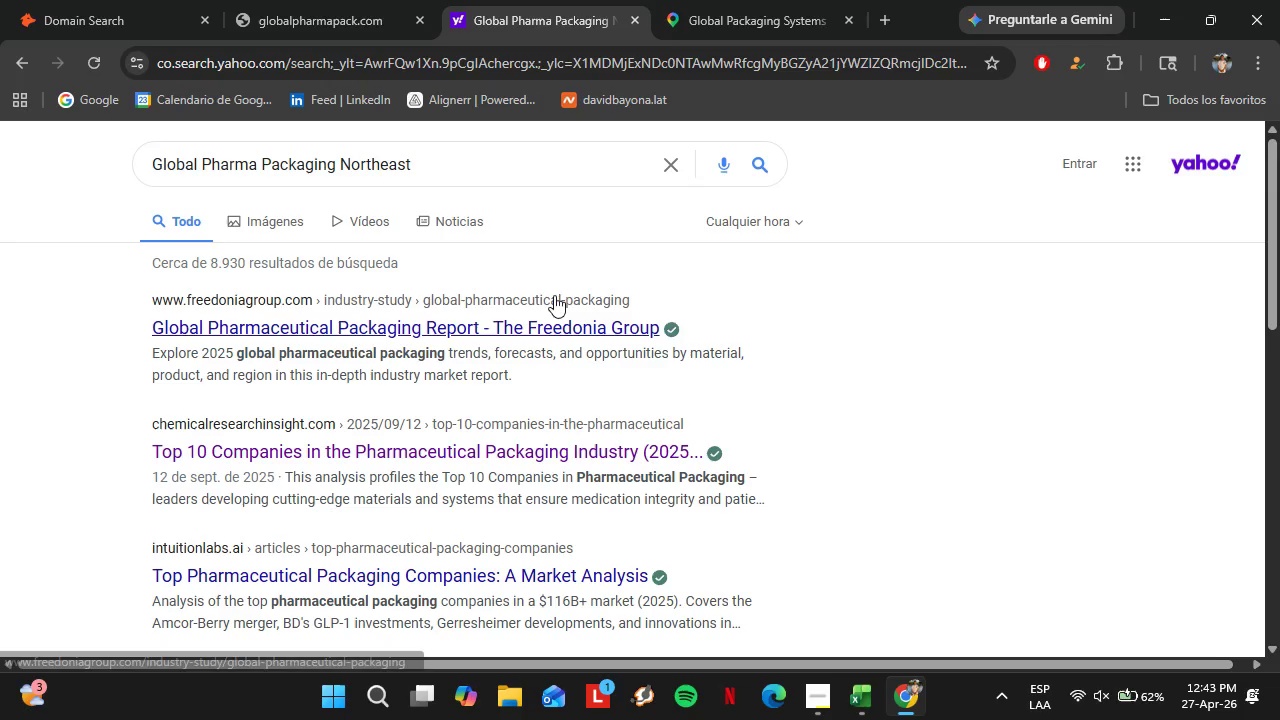 
left_click([742, 0])
 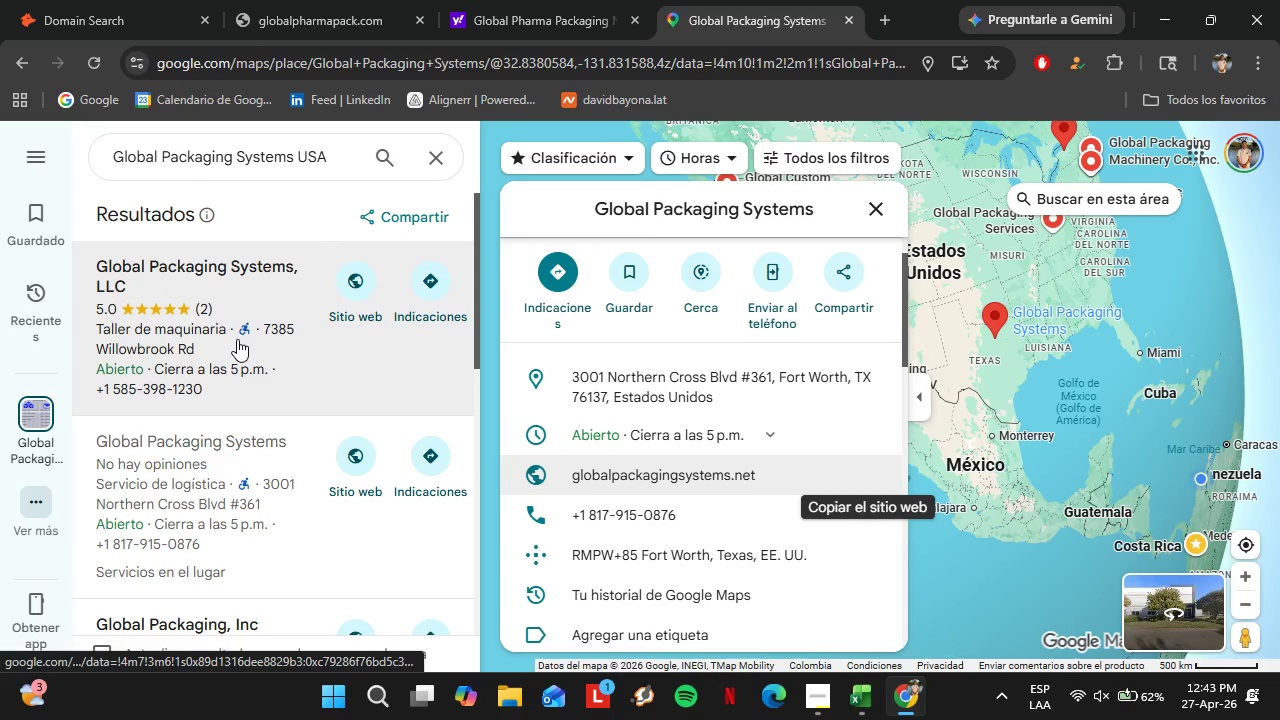 
left_click([214, 334])
 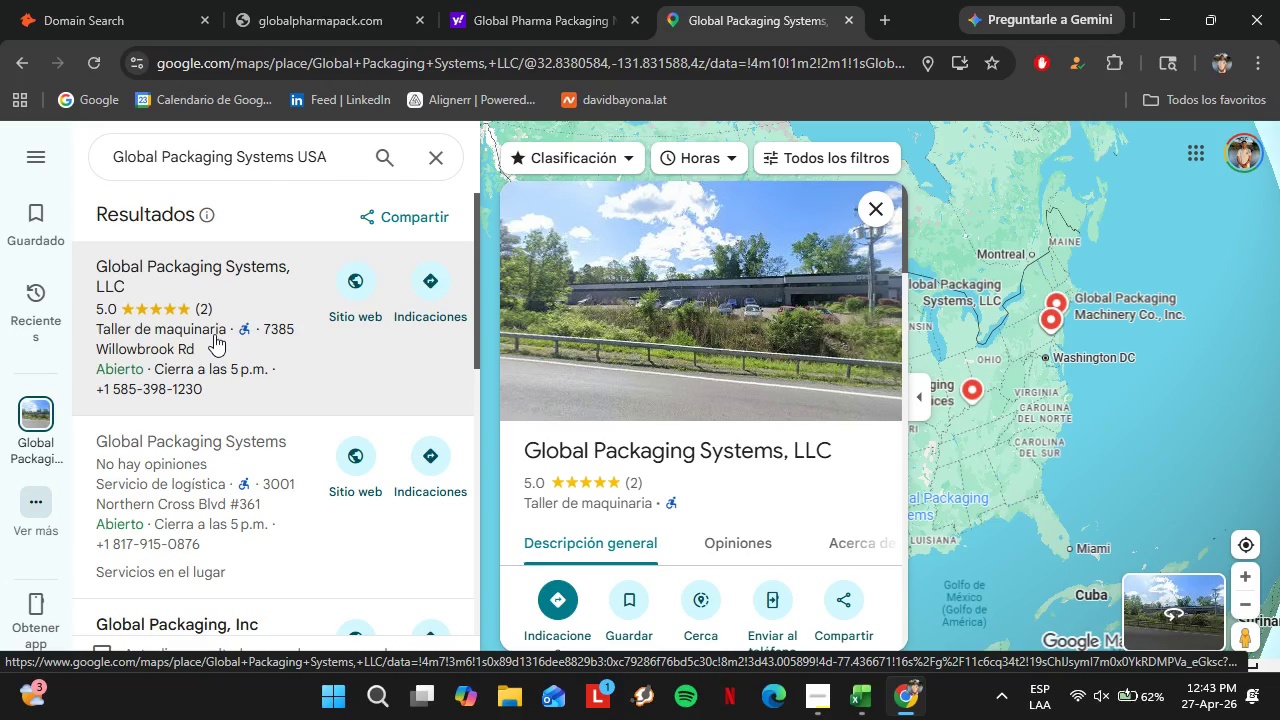 
scroll: coordinate [799, 421], scroll_direction: down, amount: 3.0
 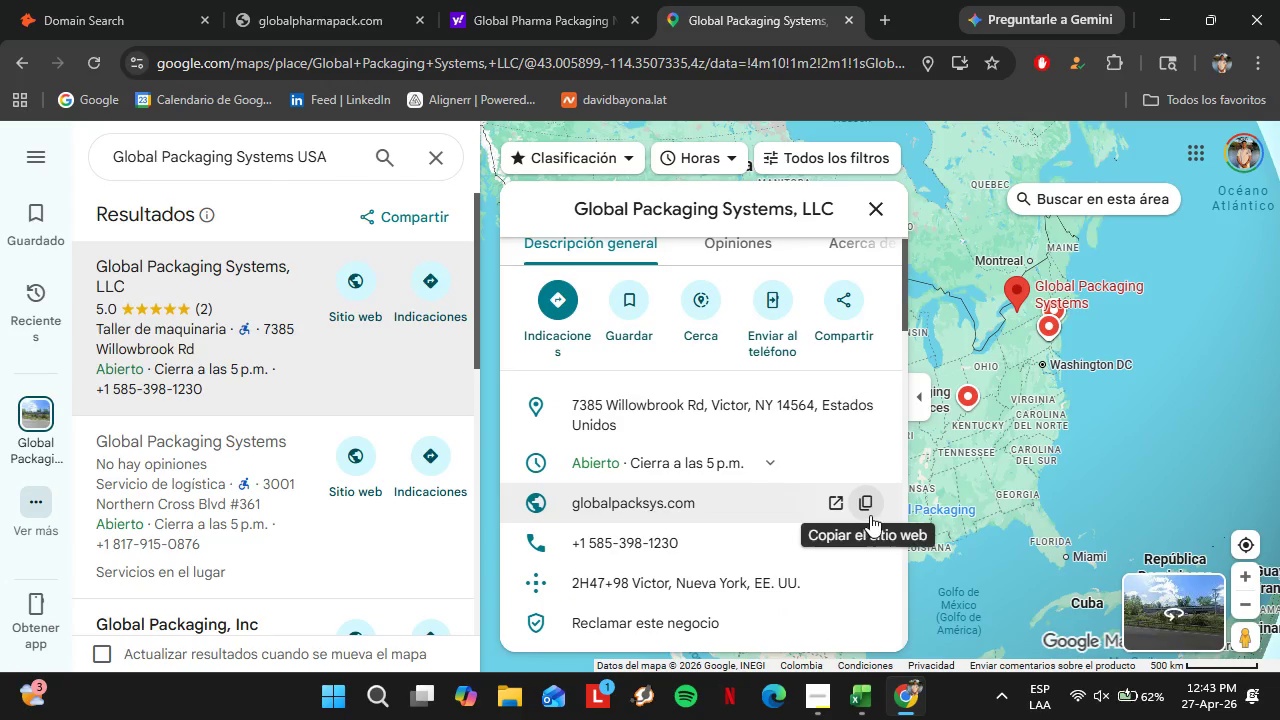 
left_click([870, 514])
 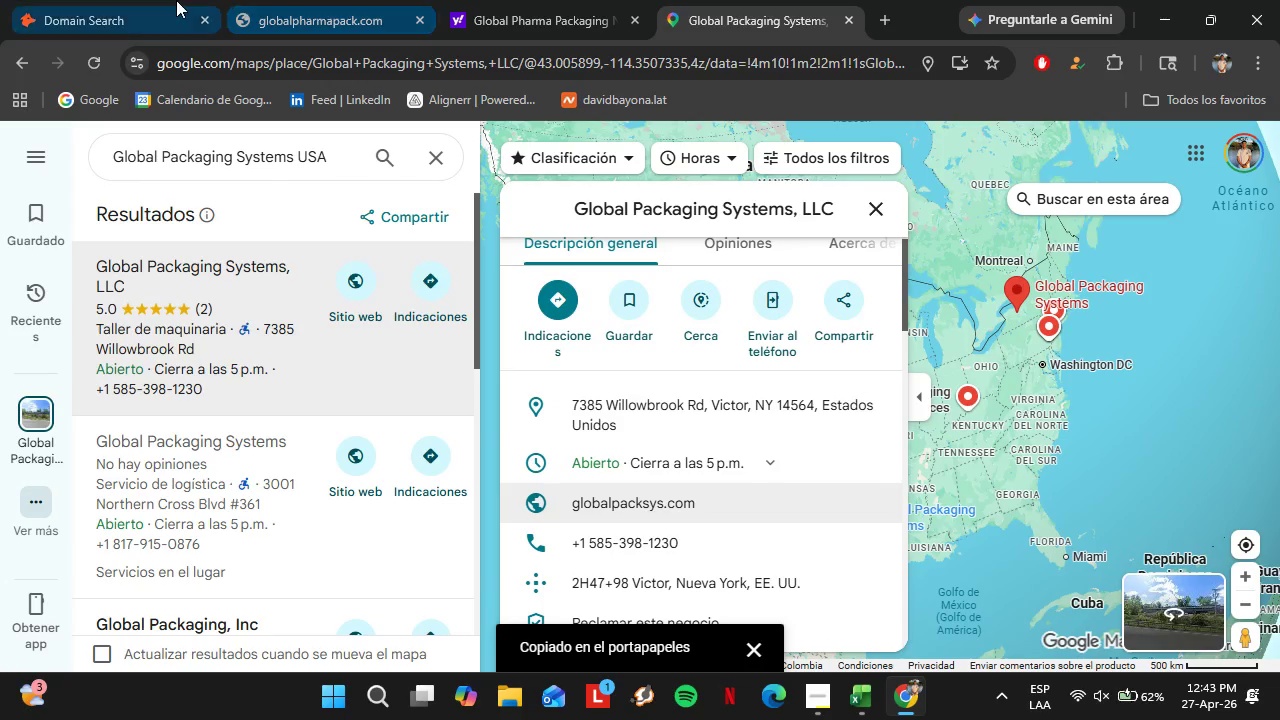 
left_click([176, 0])
 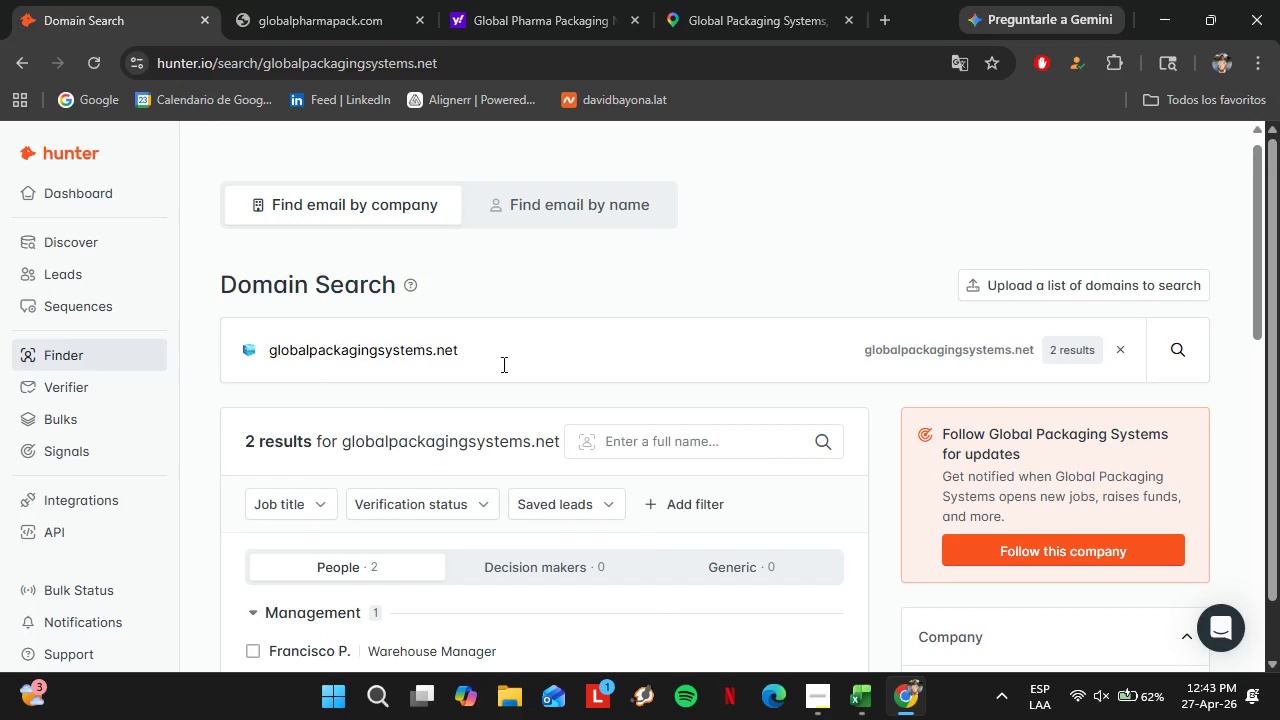 
left_click_drag(start_coordinate=[501, 362], to_coordinate=[218, 373])
 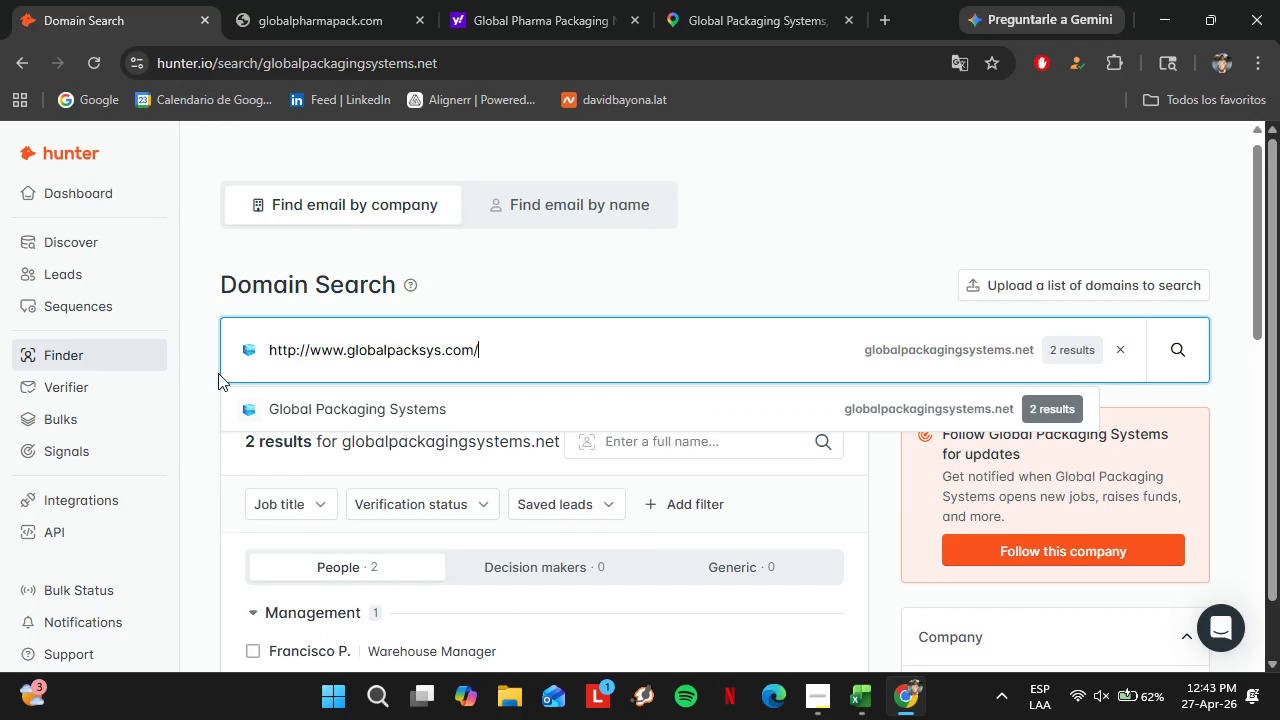 
key(Control+V)
 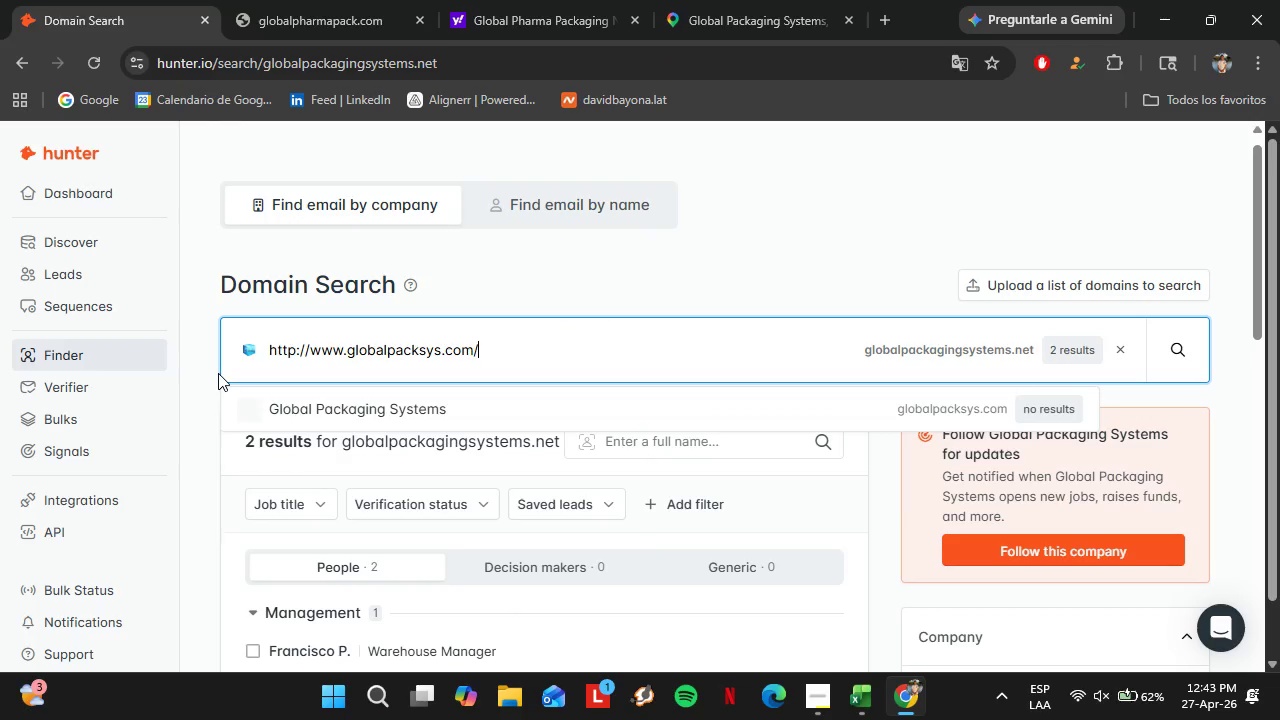 
key(Enter)
 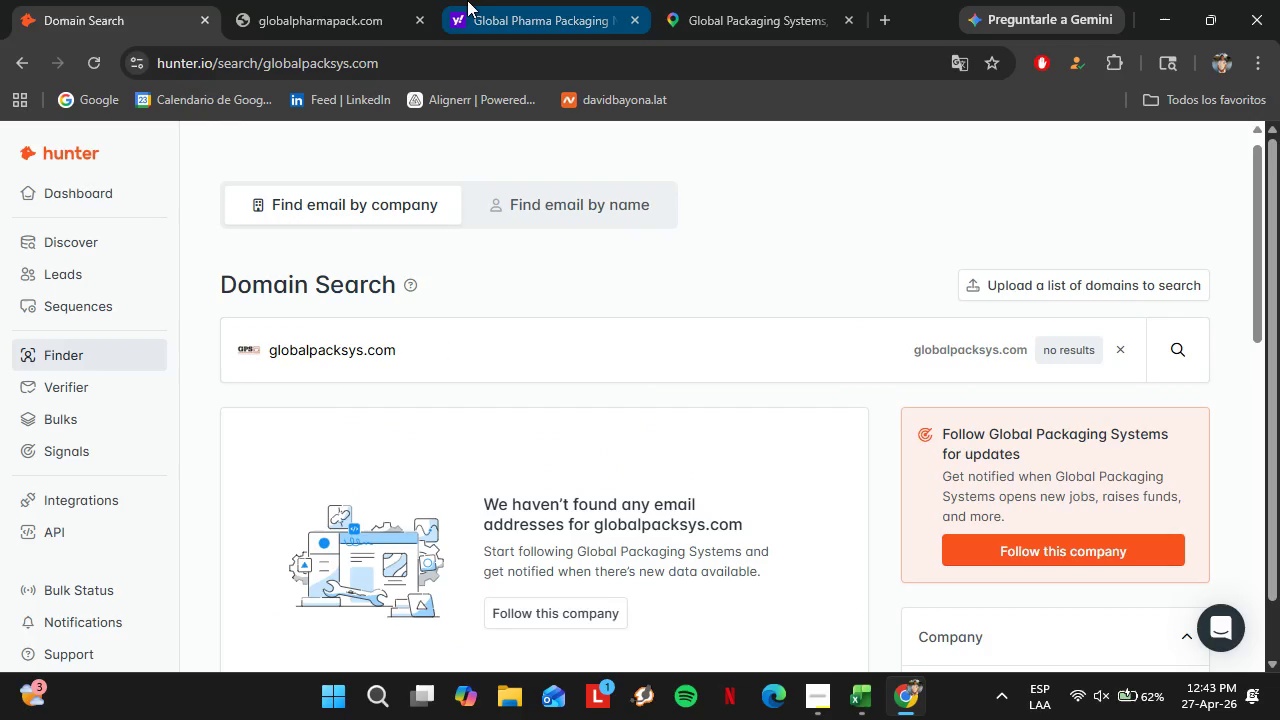 
left_click([485, 0])
 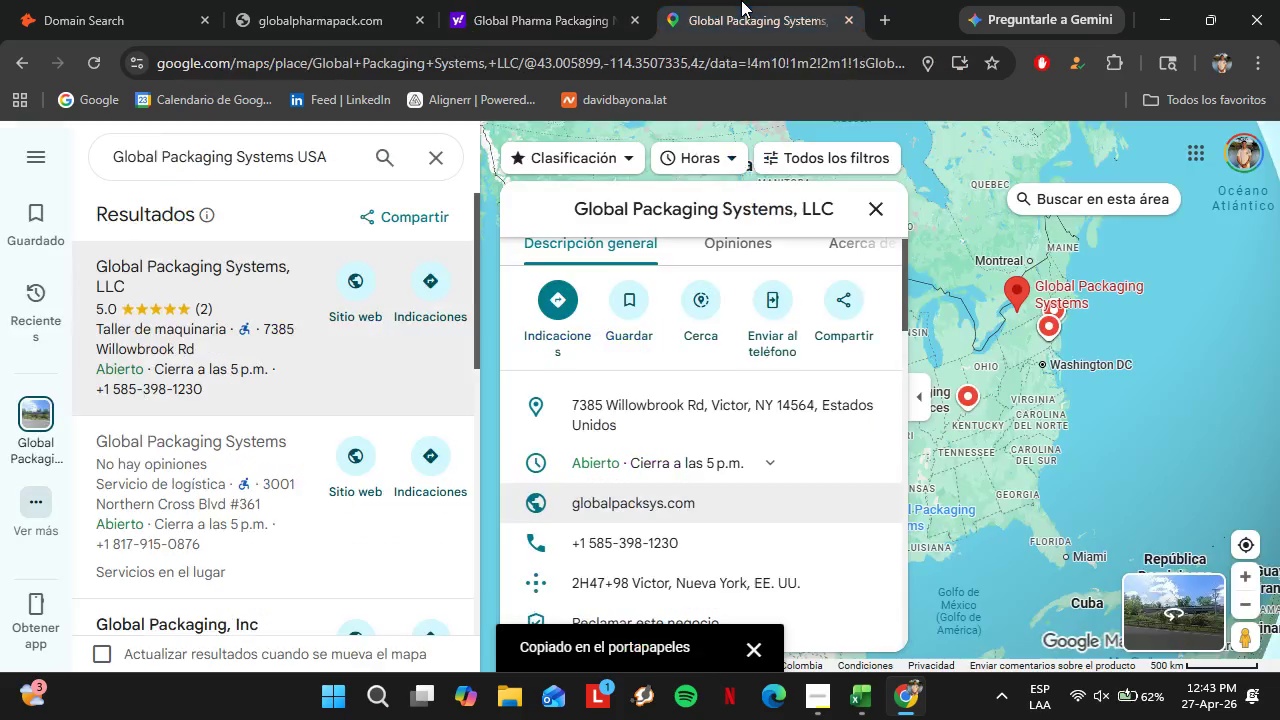 
left_click([741, 0])
 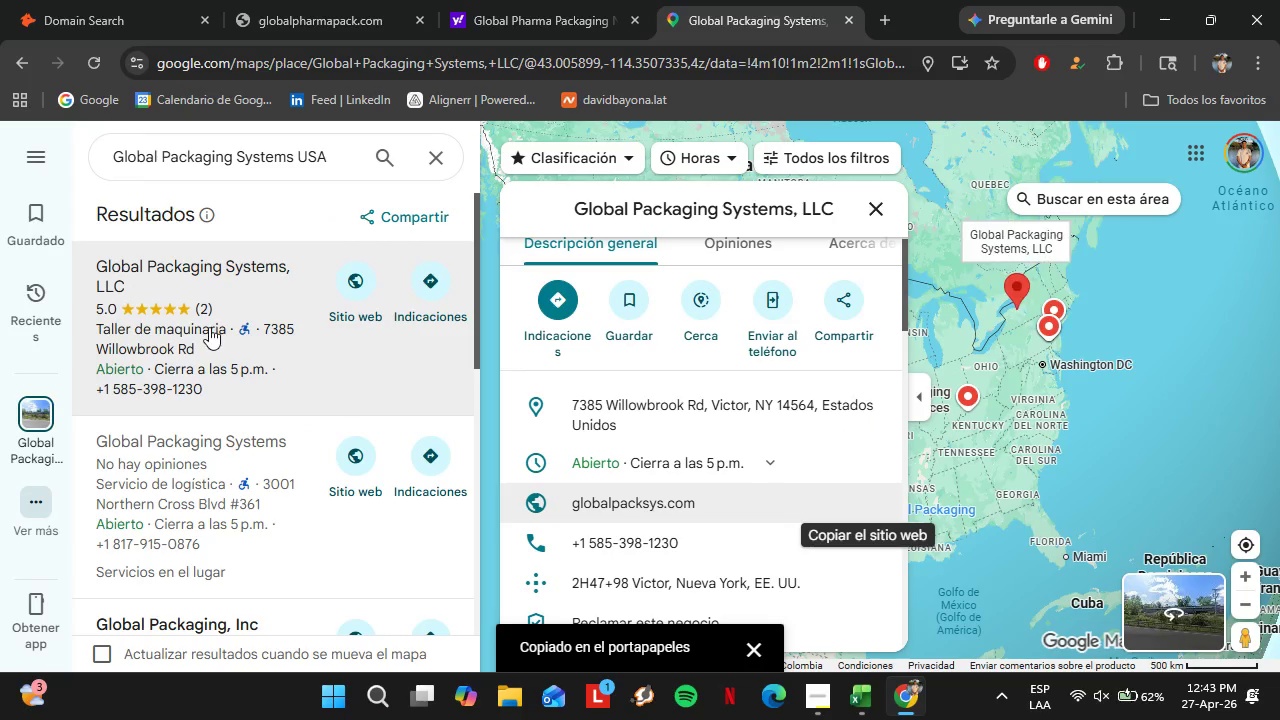 
scroll: coordinate [808, 428], scroll_direction: down, amount: 6.0
 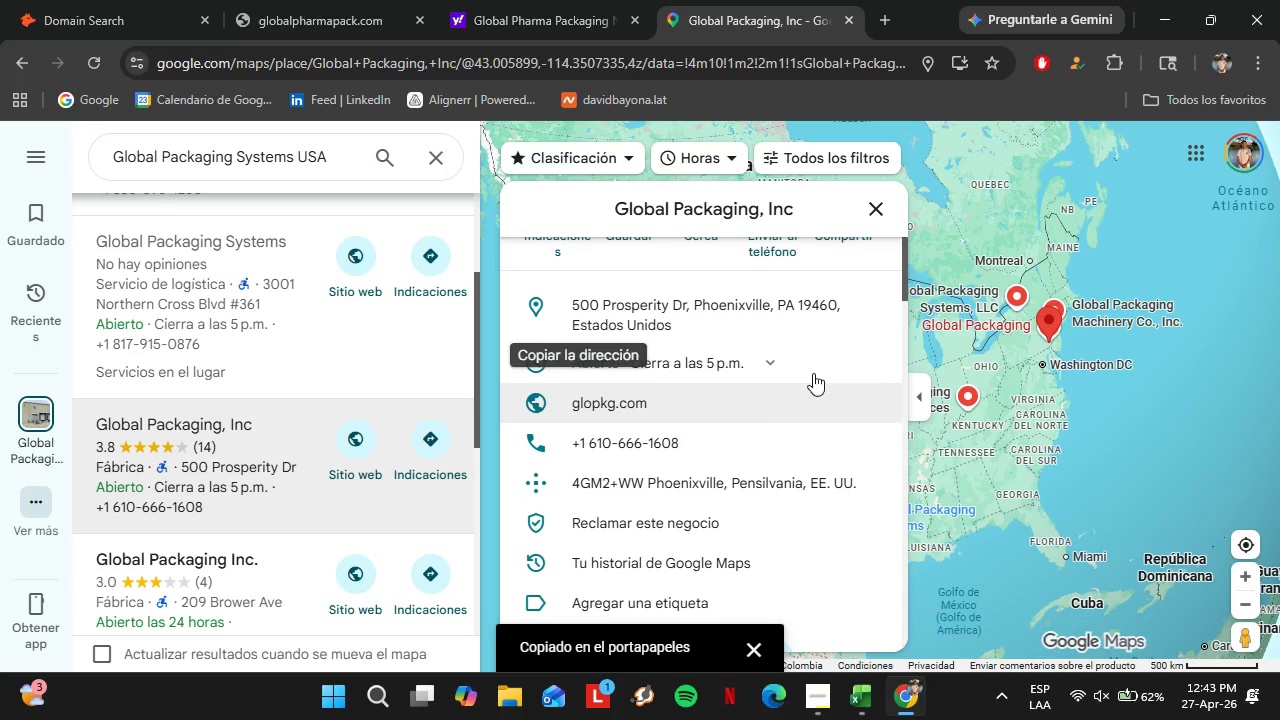 
left_click([102, 0])
 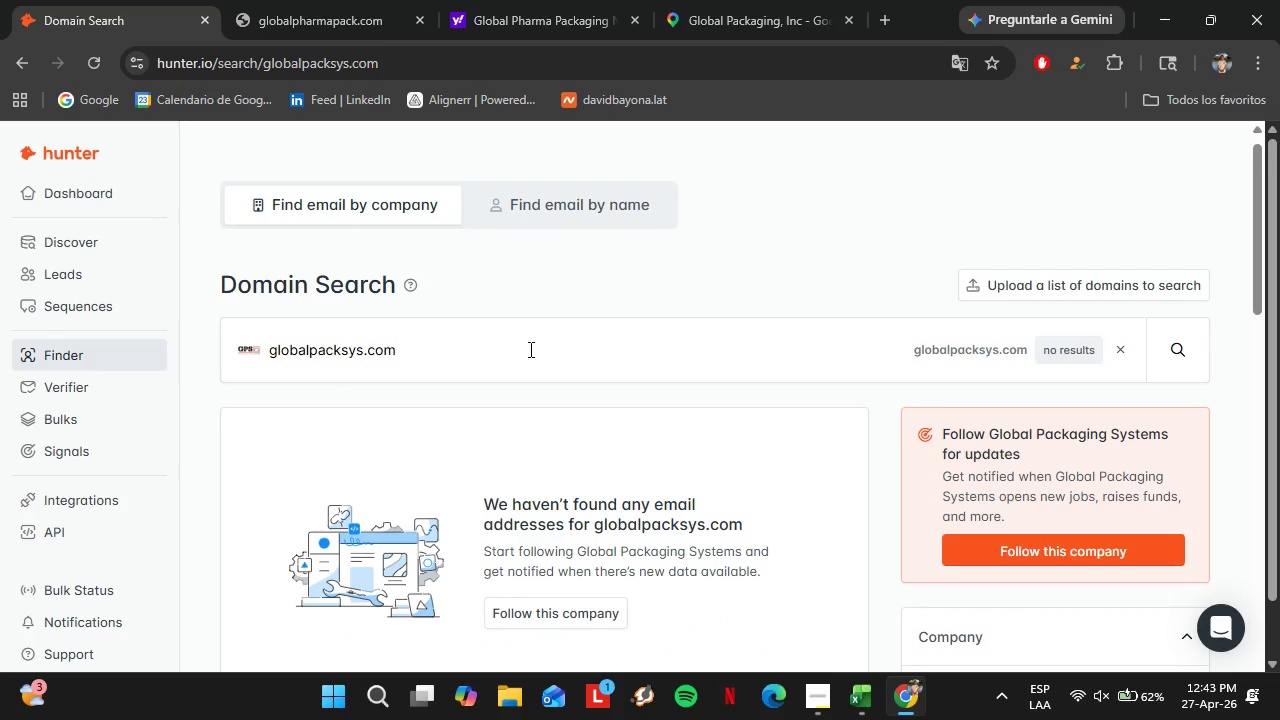 
left_click_drag(start_coordinate=[491, 344], to_coordinate=[190, 308])
 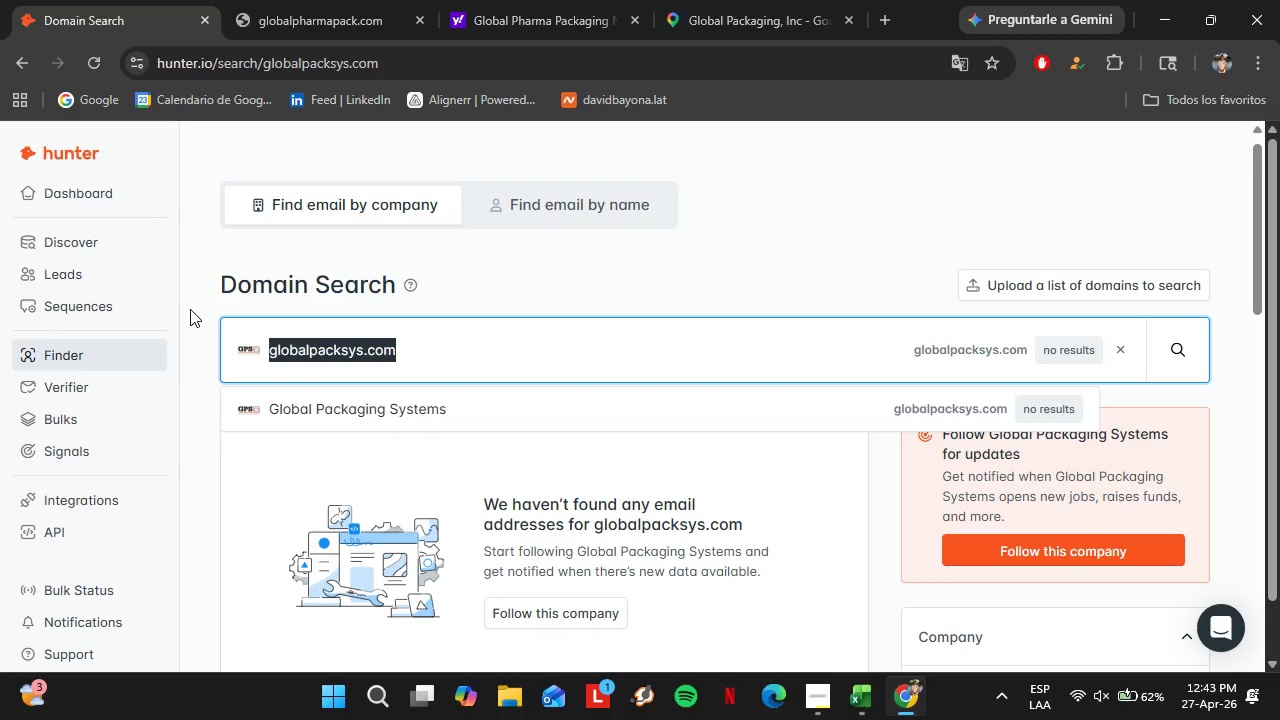 
key(Control+V)
 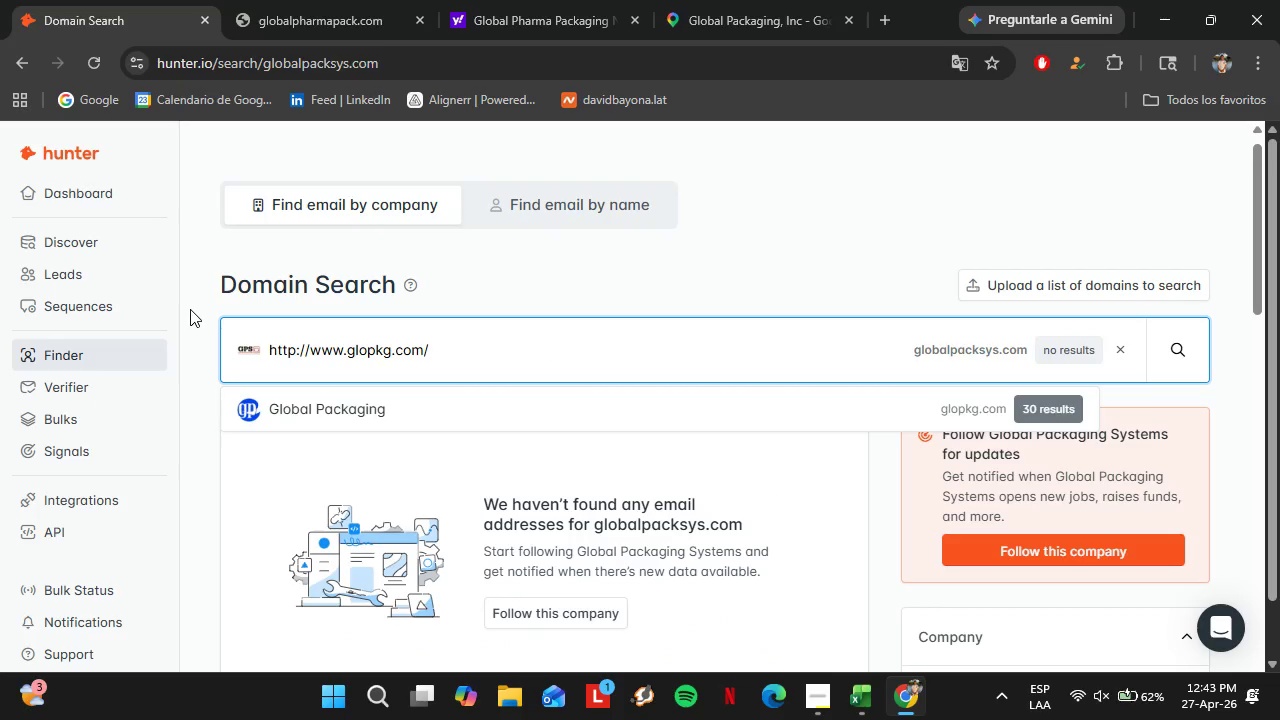 
key(Enter)
 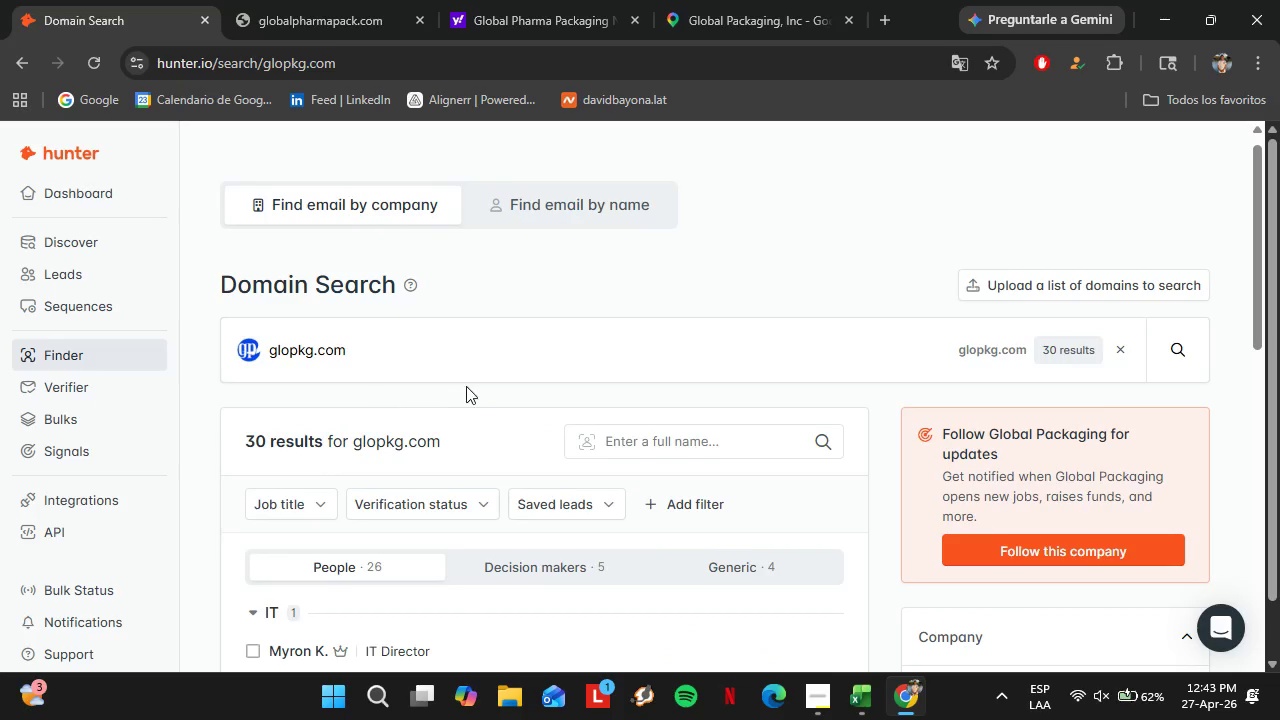 
scroll: coordinate [469, 386], scroll_direction: down, amount: 3.0
 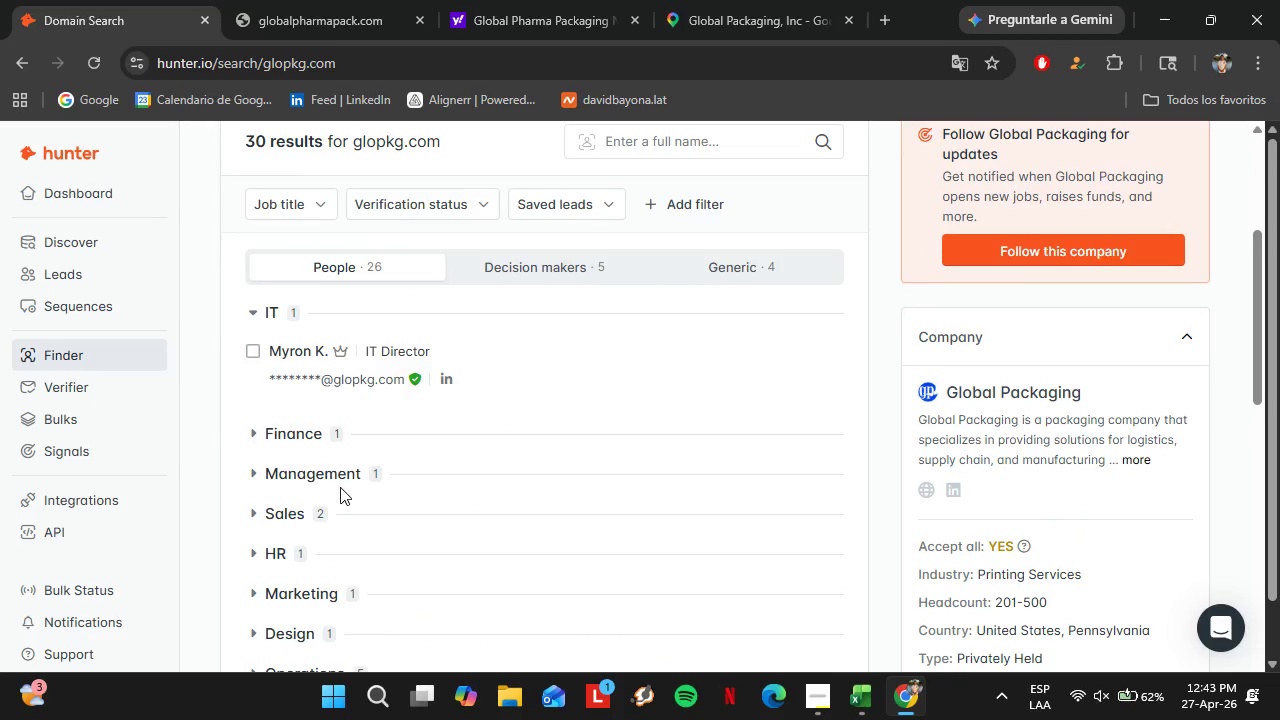 
left_click([332, 481])
 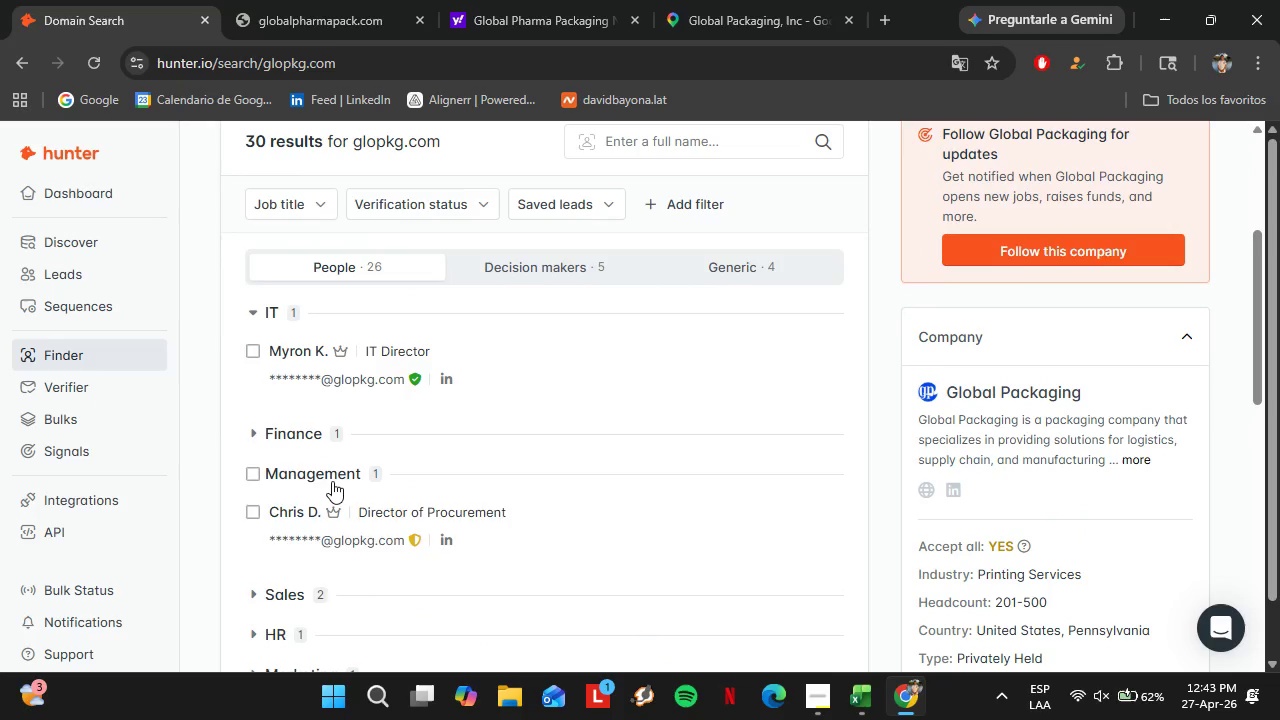 
left_click([332, 481])
 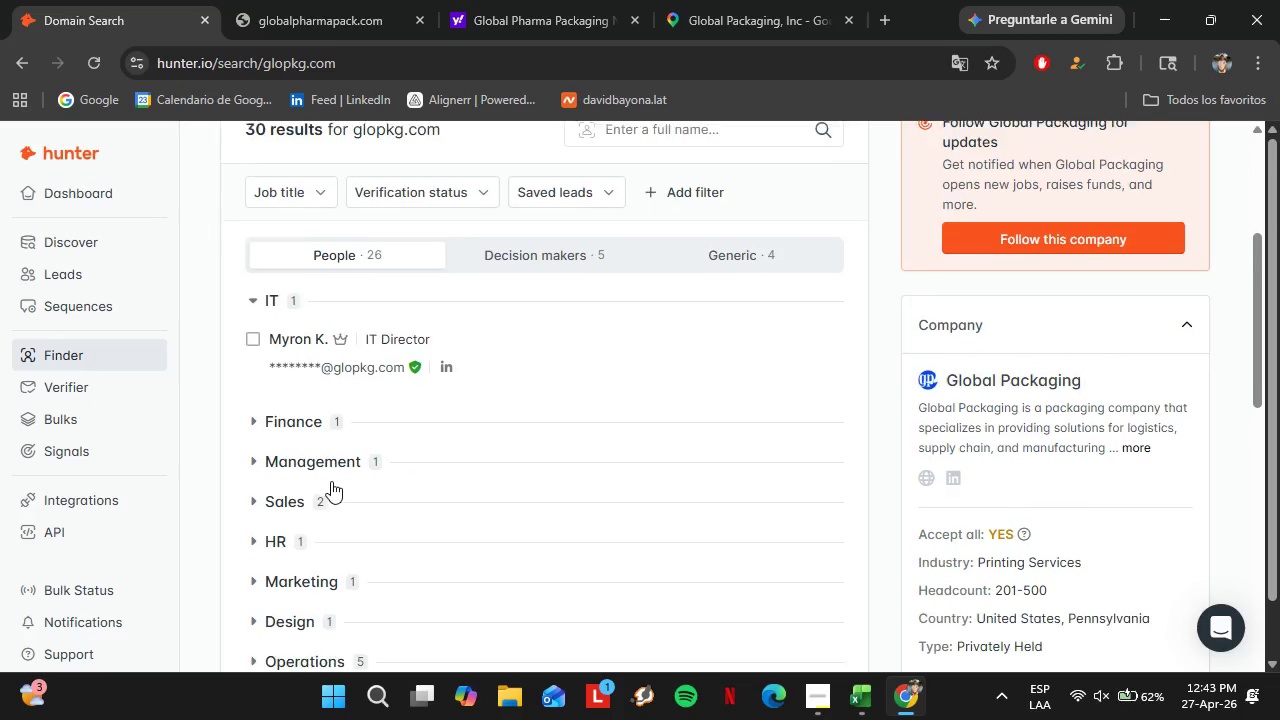 
scroll: coordinate [331, 481], scroll_direction: down, amount: 2.0
 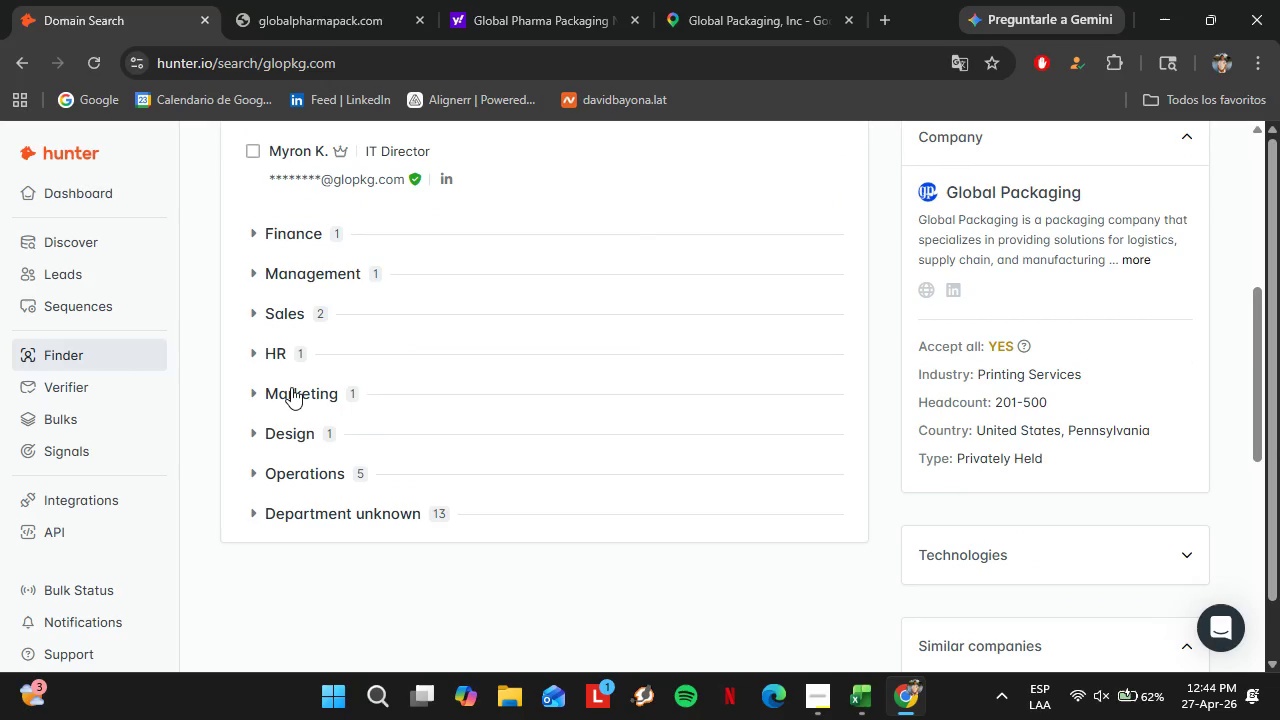 
double_click([291, 387])
 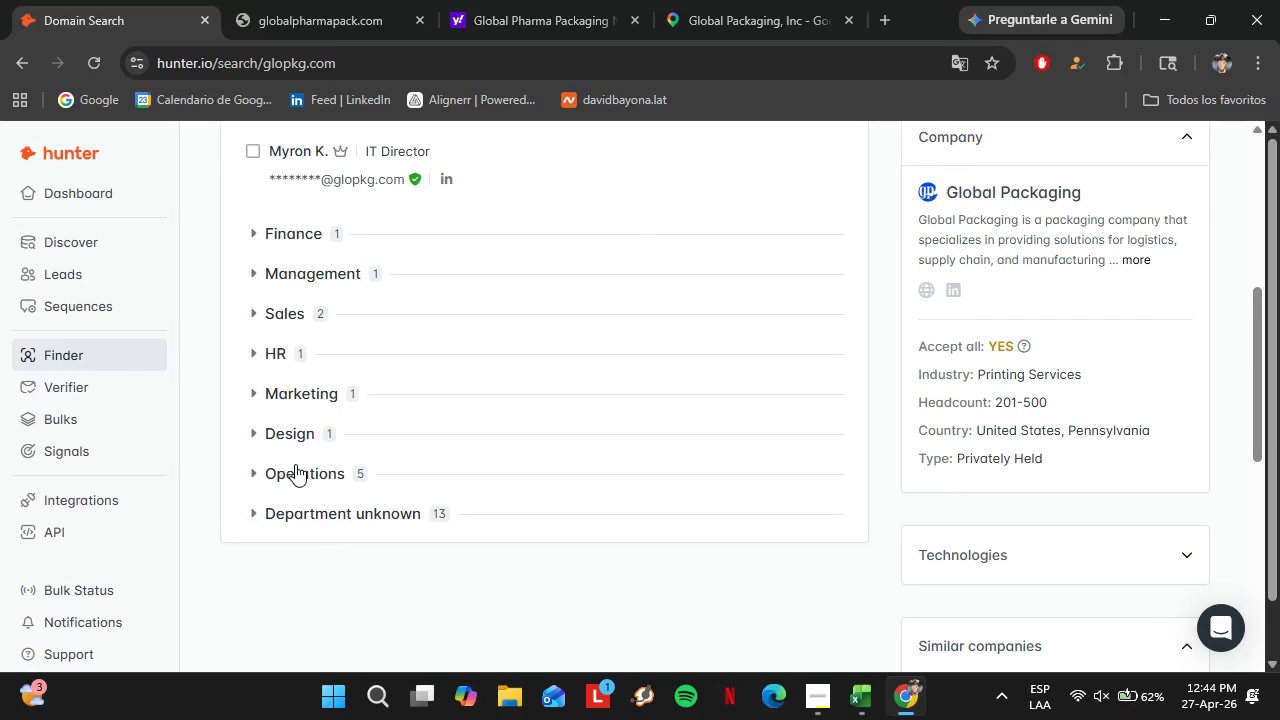 
left_click([295, 464])
 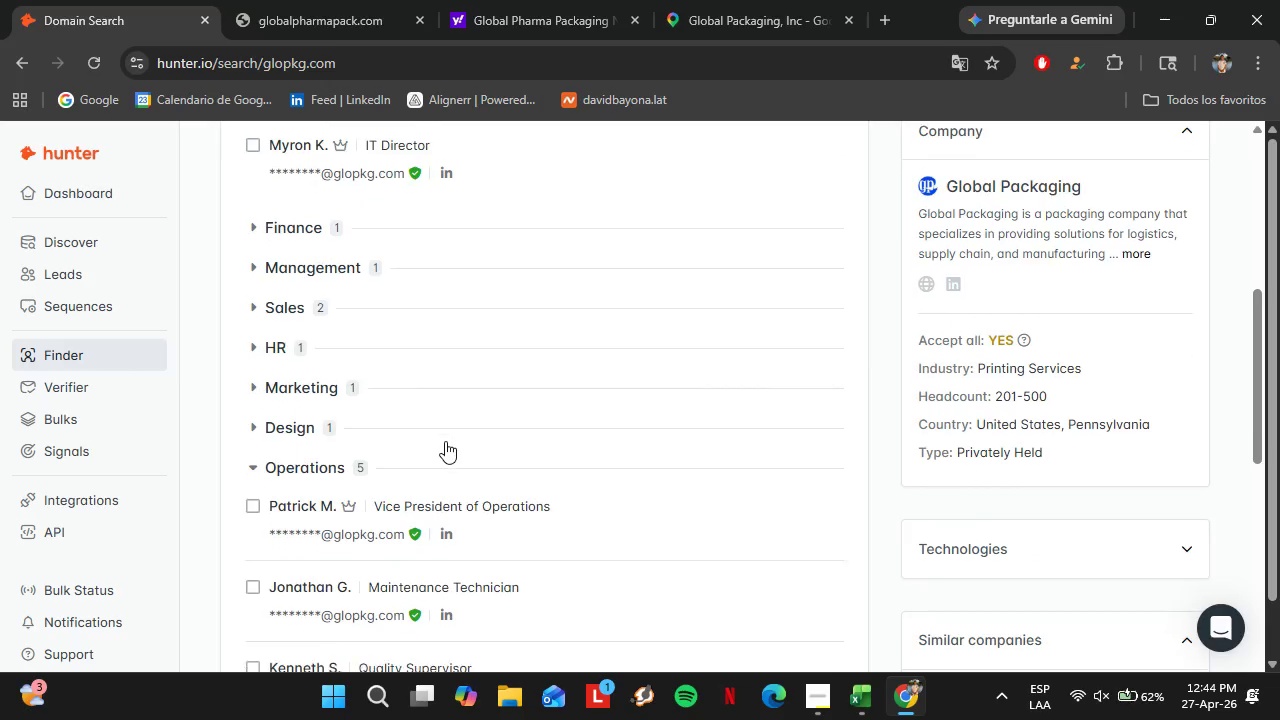 
scroll: coordinate [721, 563], scroll_direction: down, amount: 3.0
 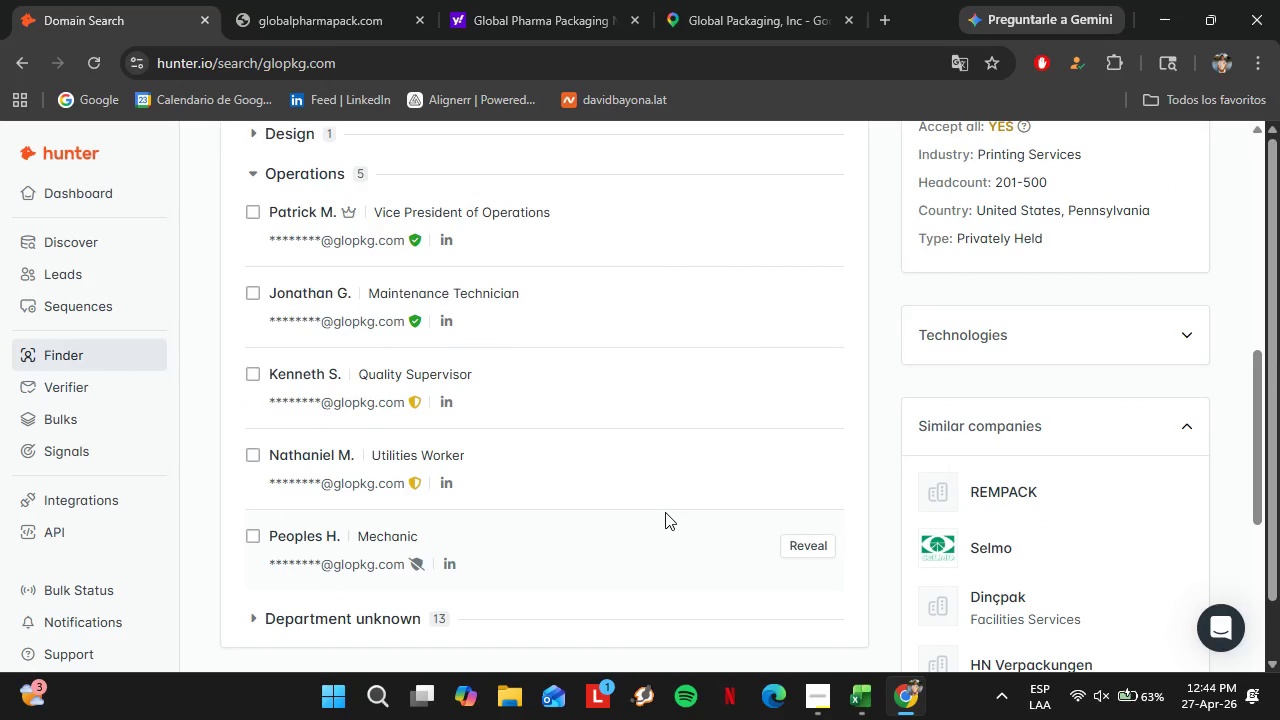 
scroll: coordinate [662, 505], scroll_direction: up, amount: 1.0
 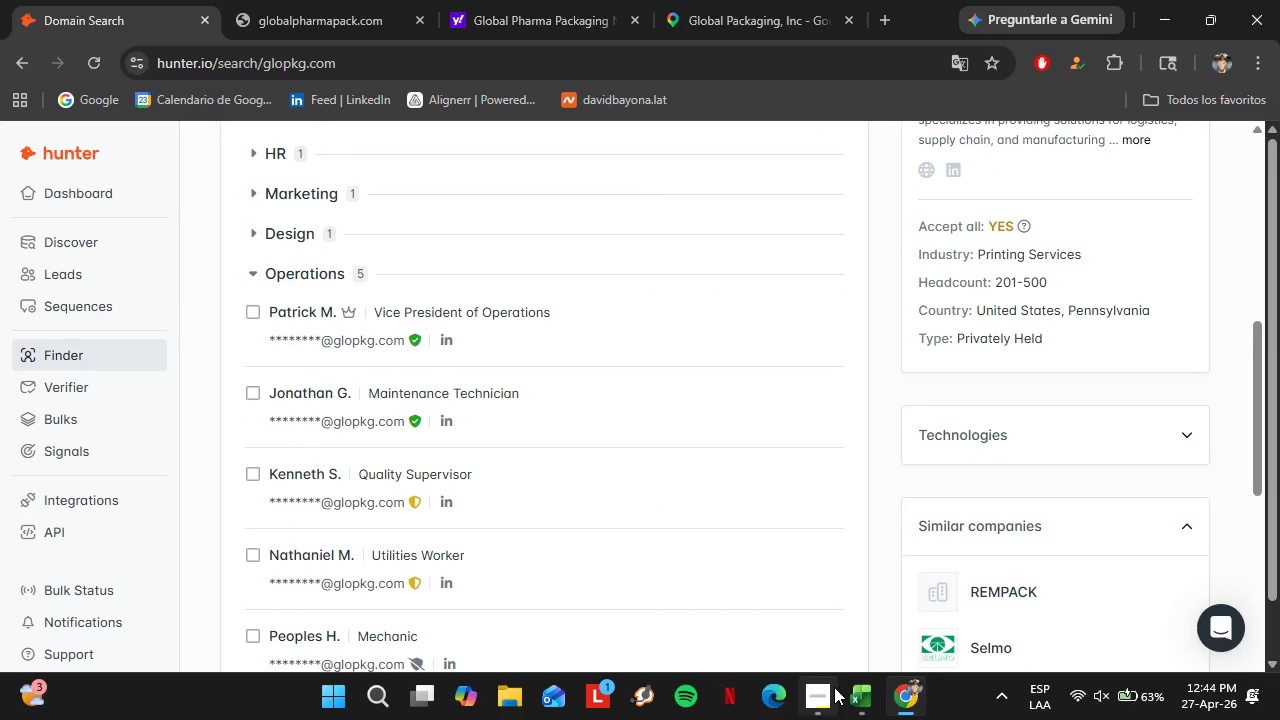 
left_click([834, 687])